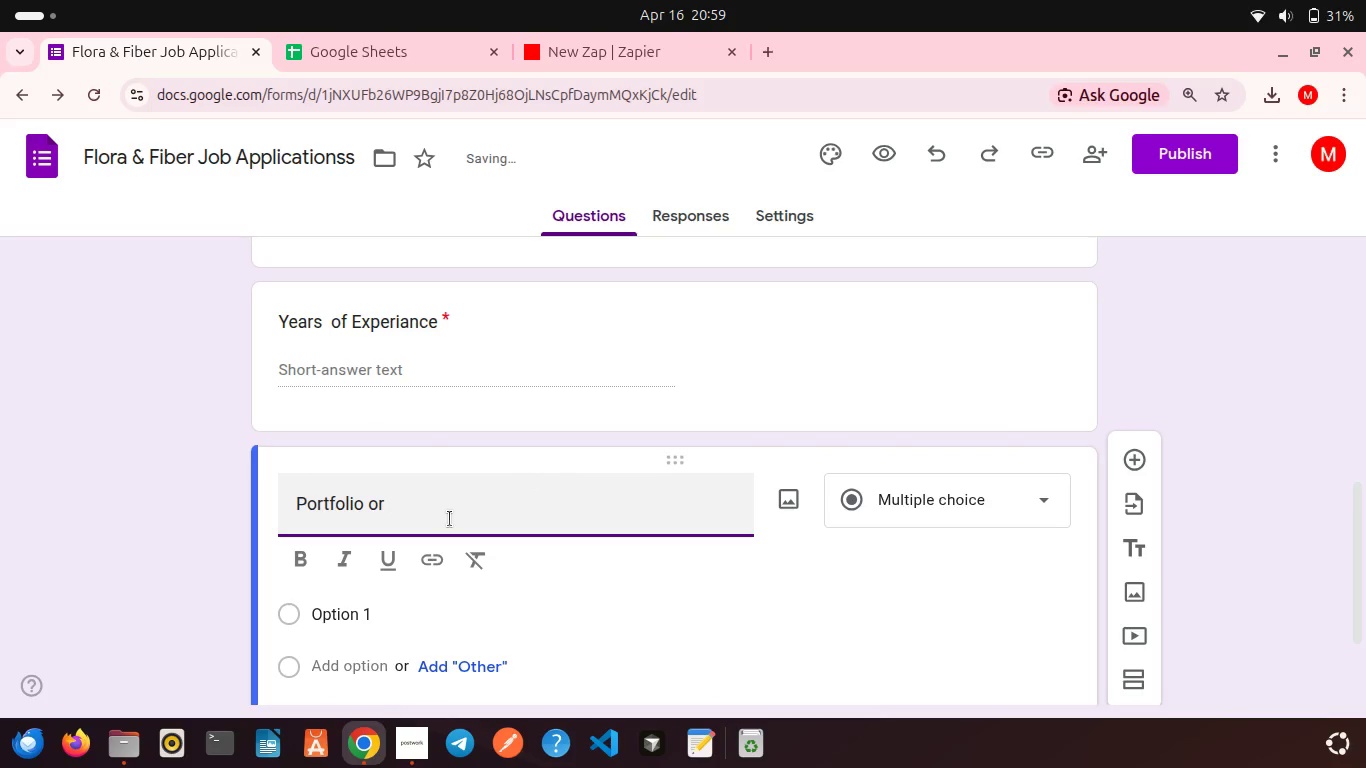 
type(LinkedIn URL)
key(Backspace)
type(URL)
 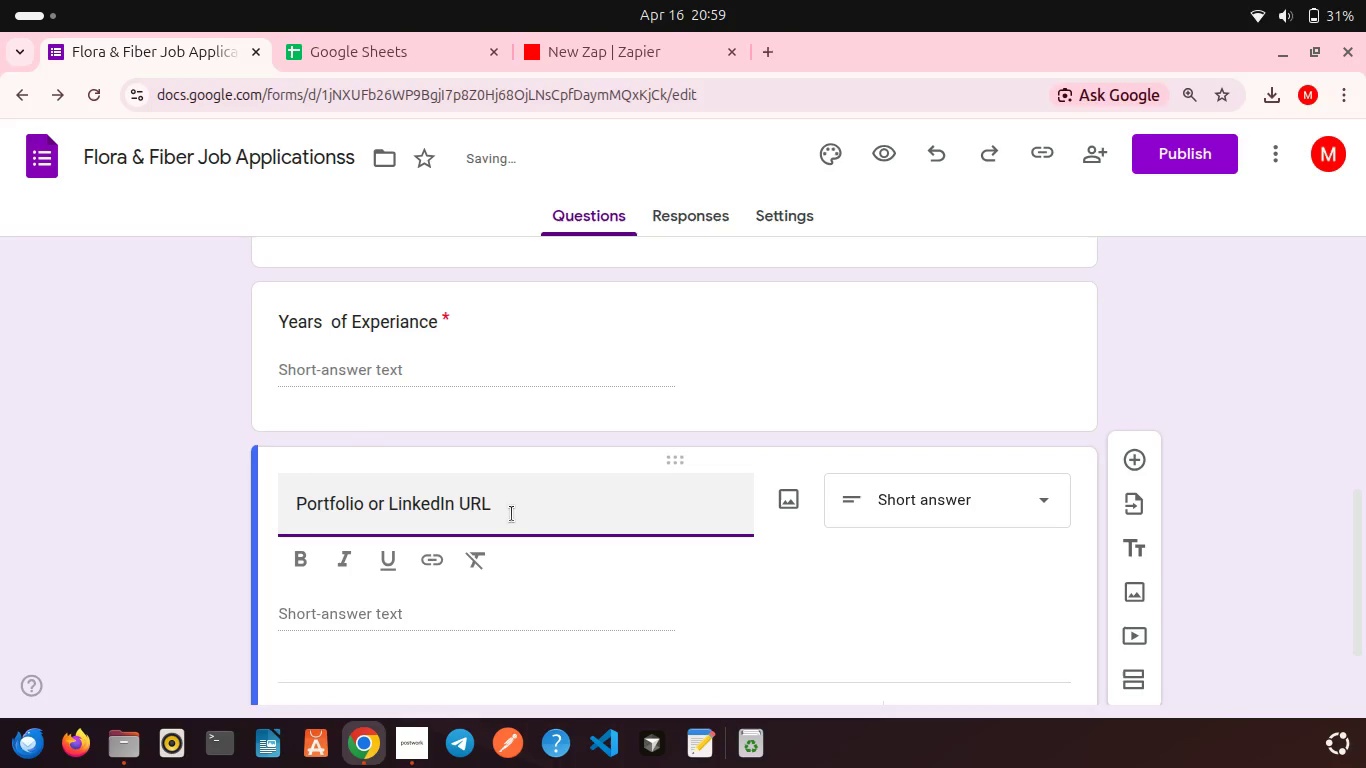 
wait(6.57)
 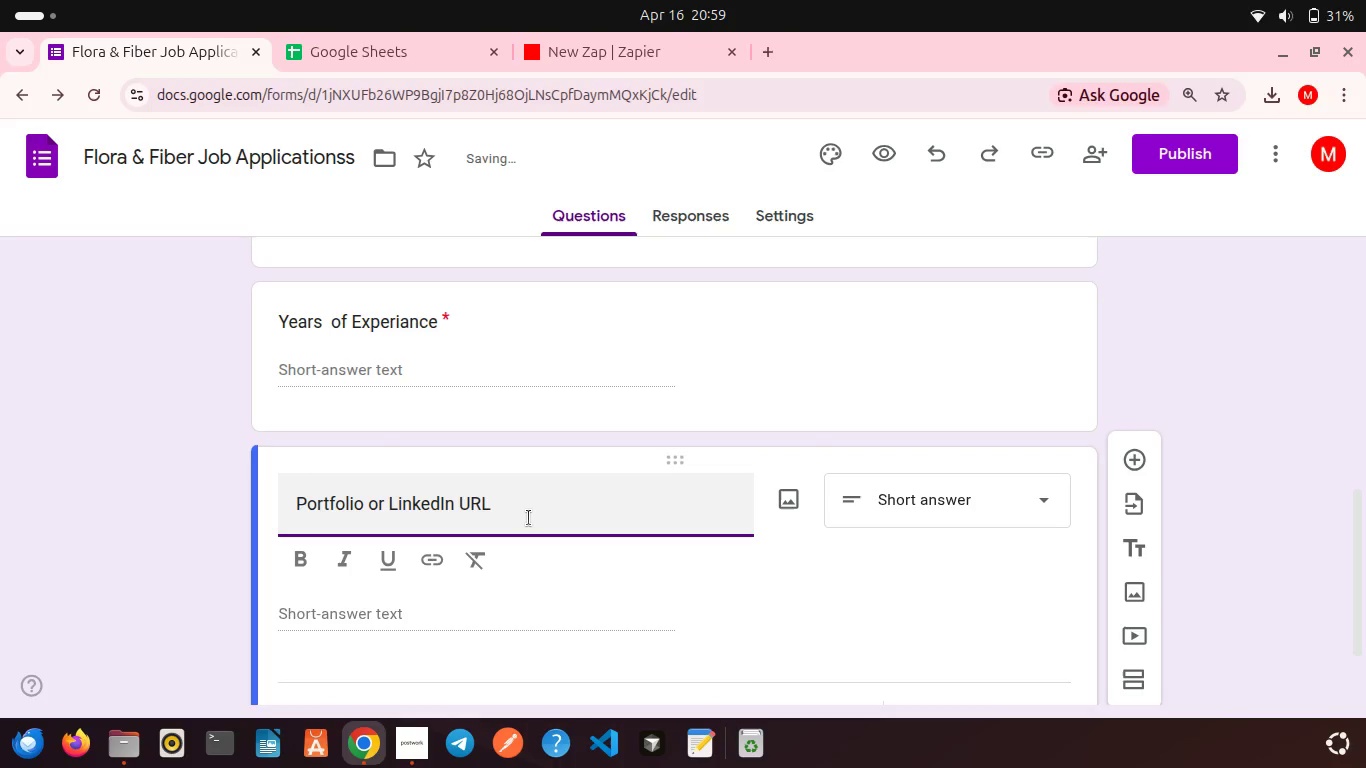 
left_click([801, 568])
 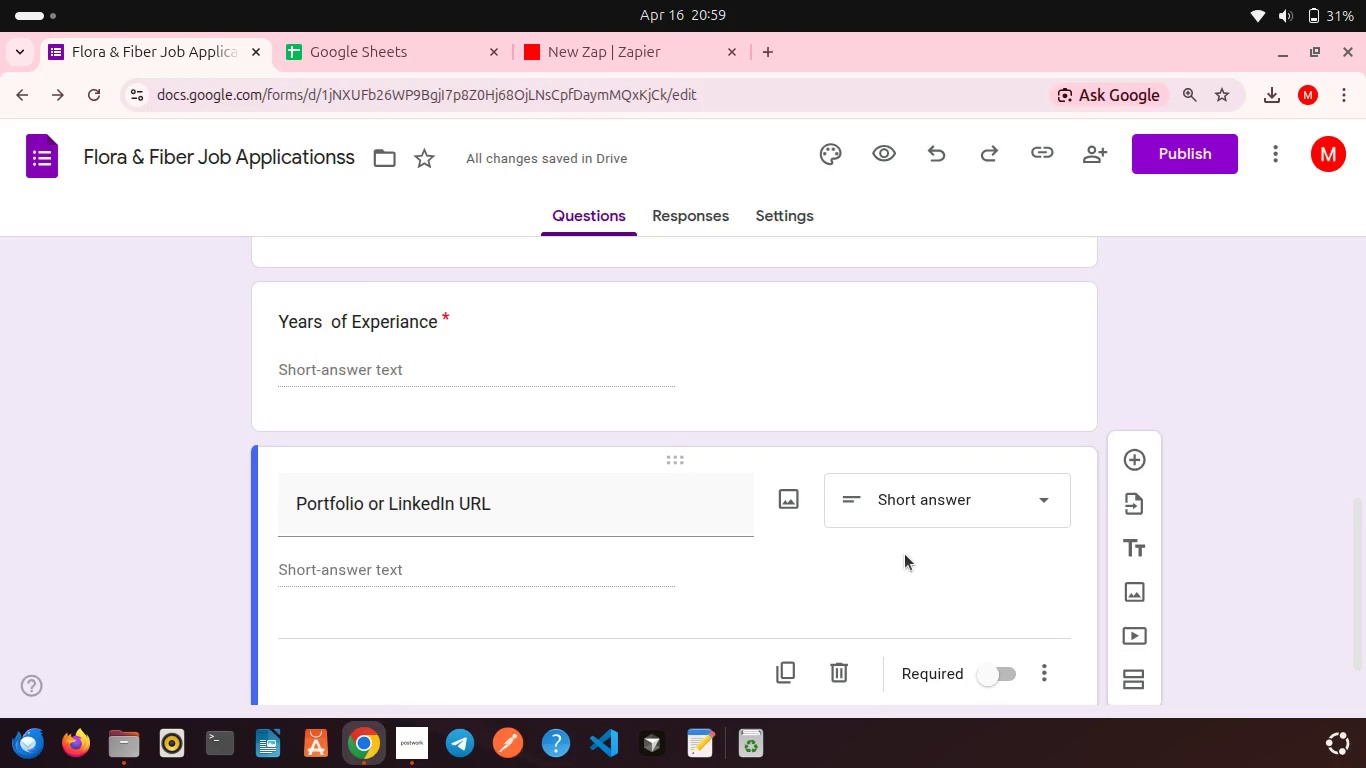 
scroll: coordinate [905, 554], scroll_direction: down, amount: 1.0
 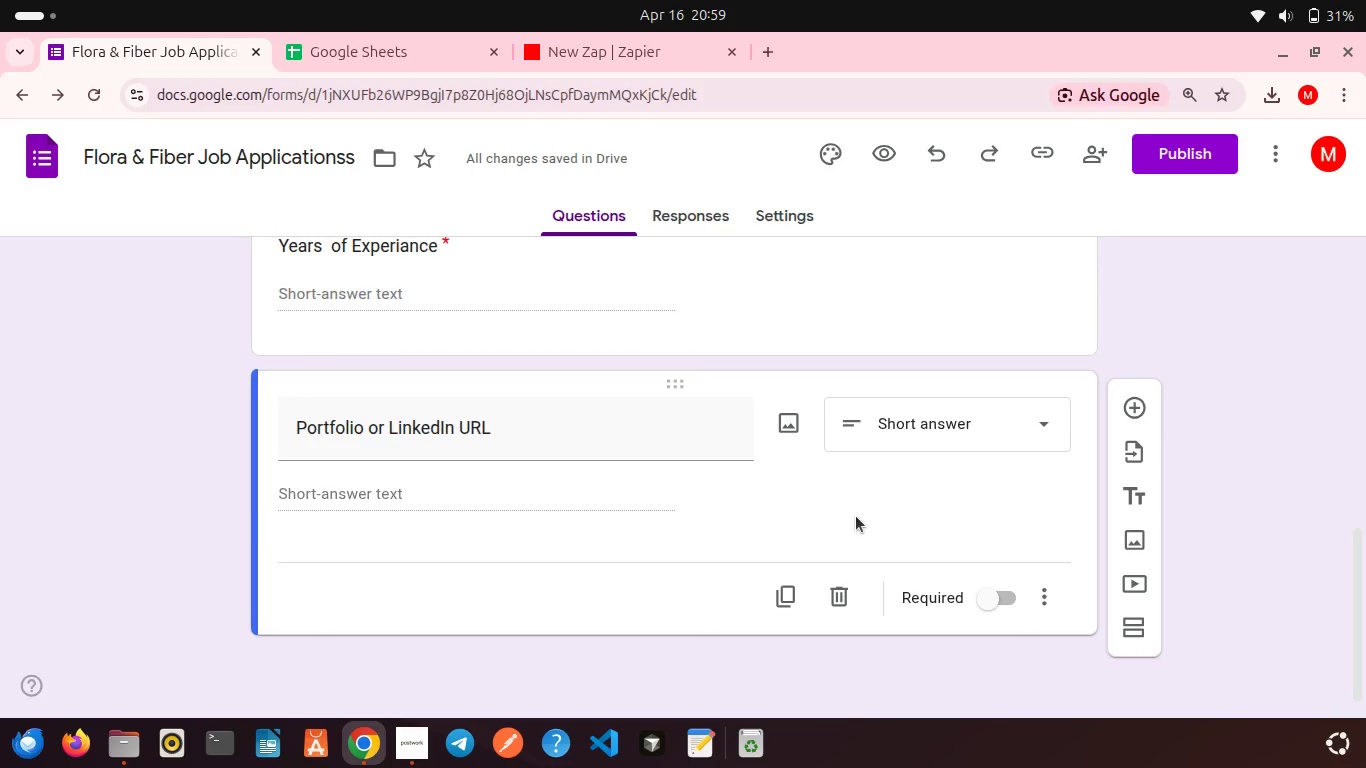 
scroll: coordinate [778, 506], scroll_direction: up, amount: 4.0
 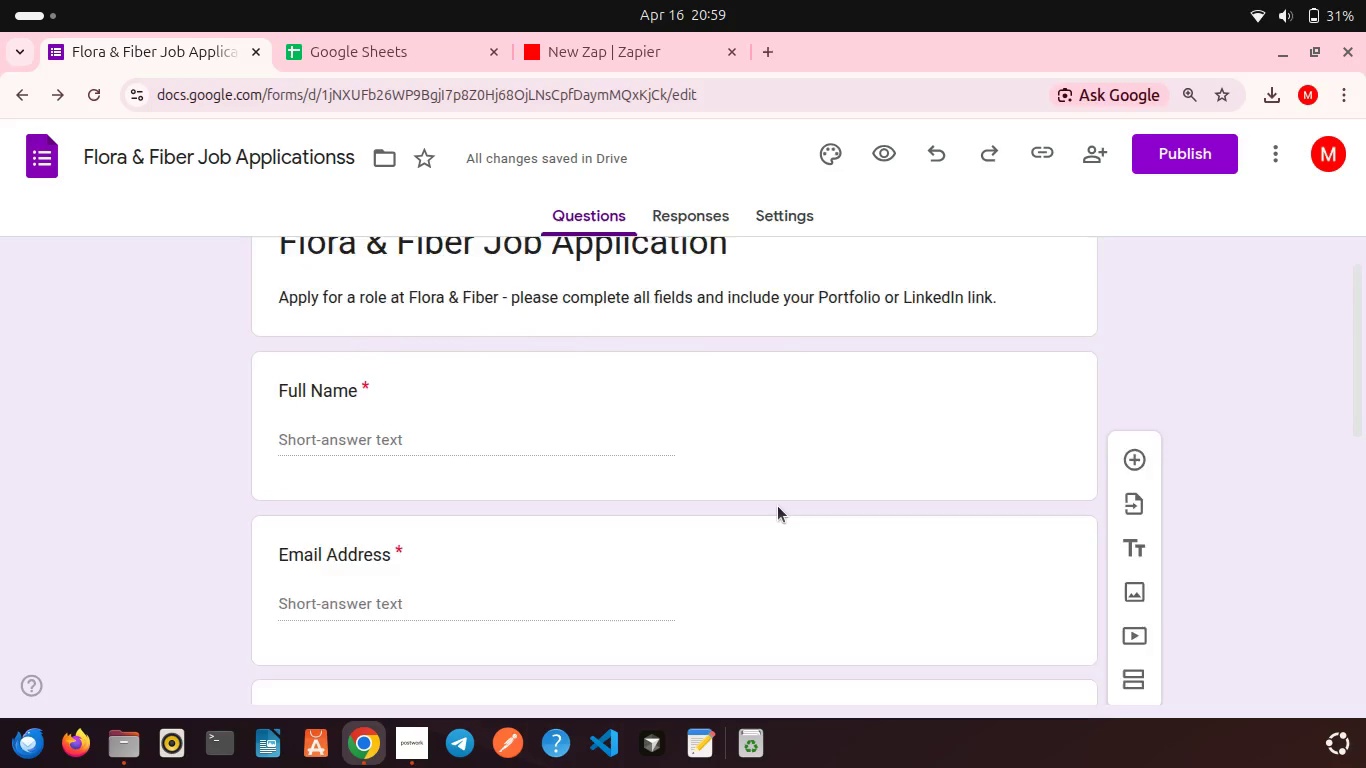 
scroll: coordinate [535, 508], scroll_direction: down, amount: 6.0
 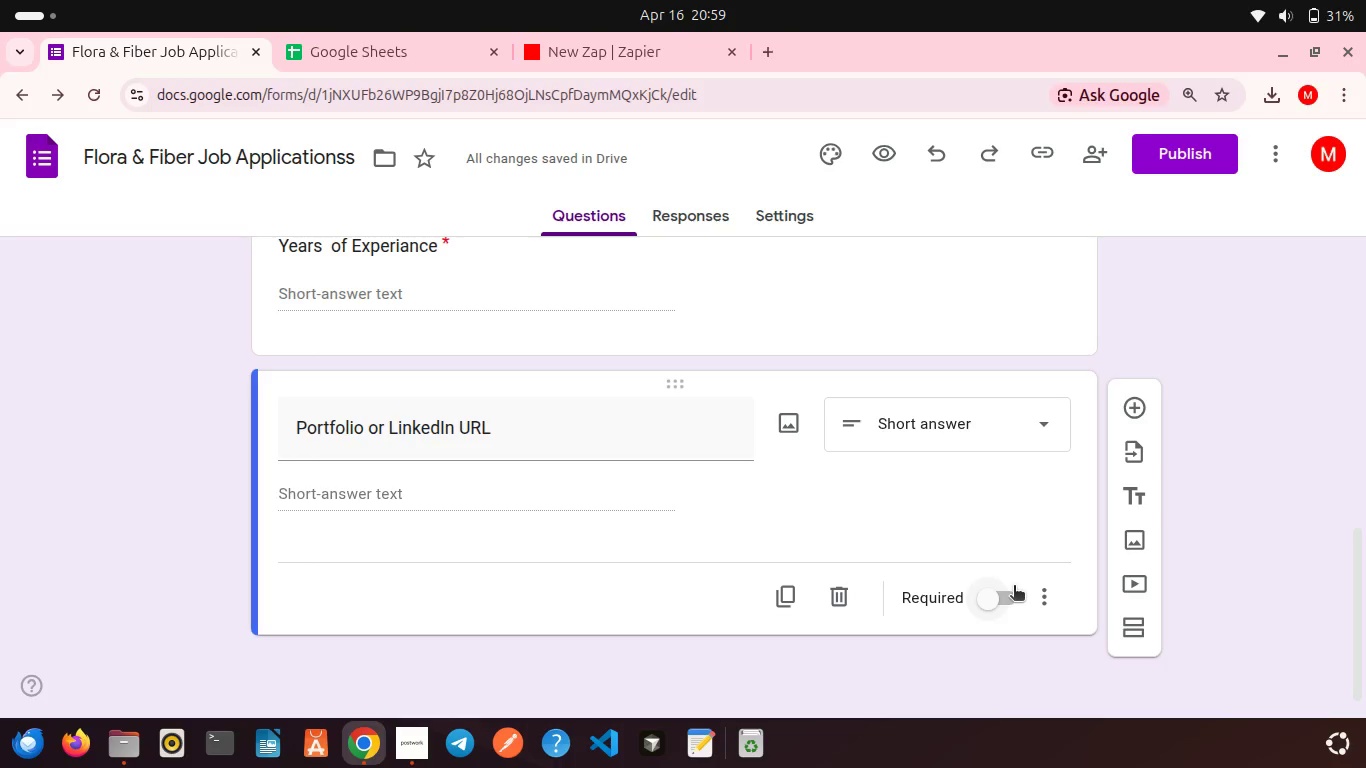 
left_click([1042, 601])
 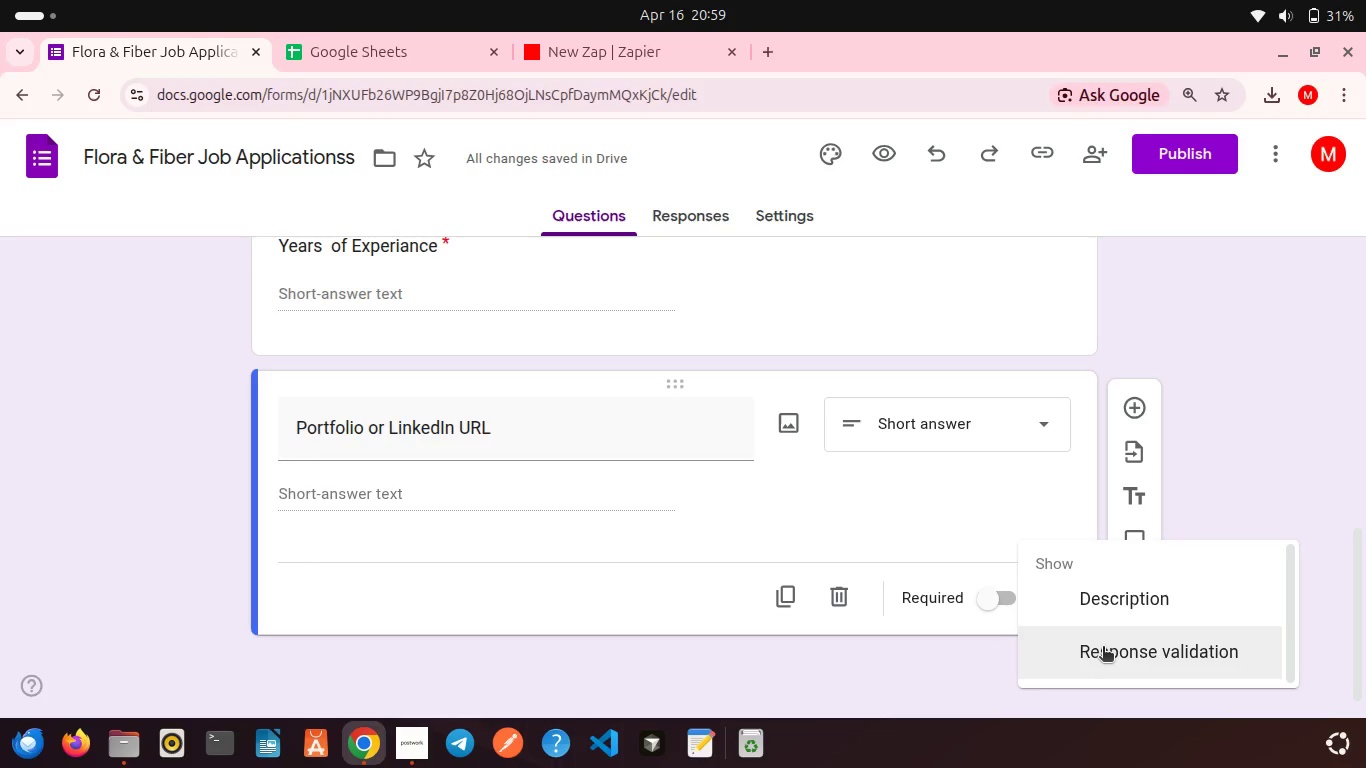 
left_click([1103, 648])
 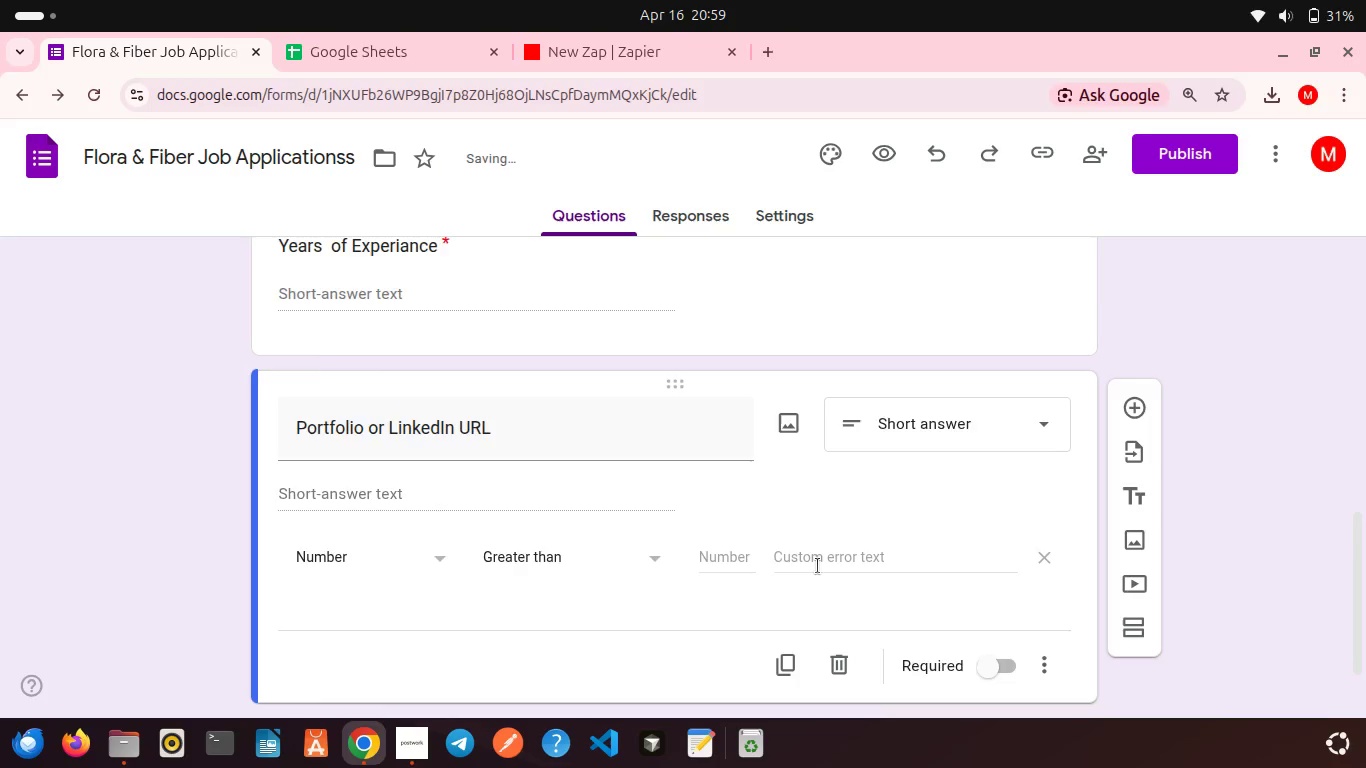 
scroll: coordinate [818, 566], scroll_direction: down, amount: 6.0
 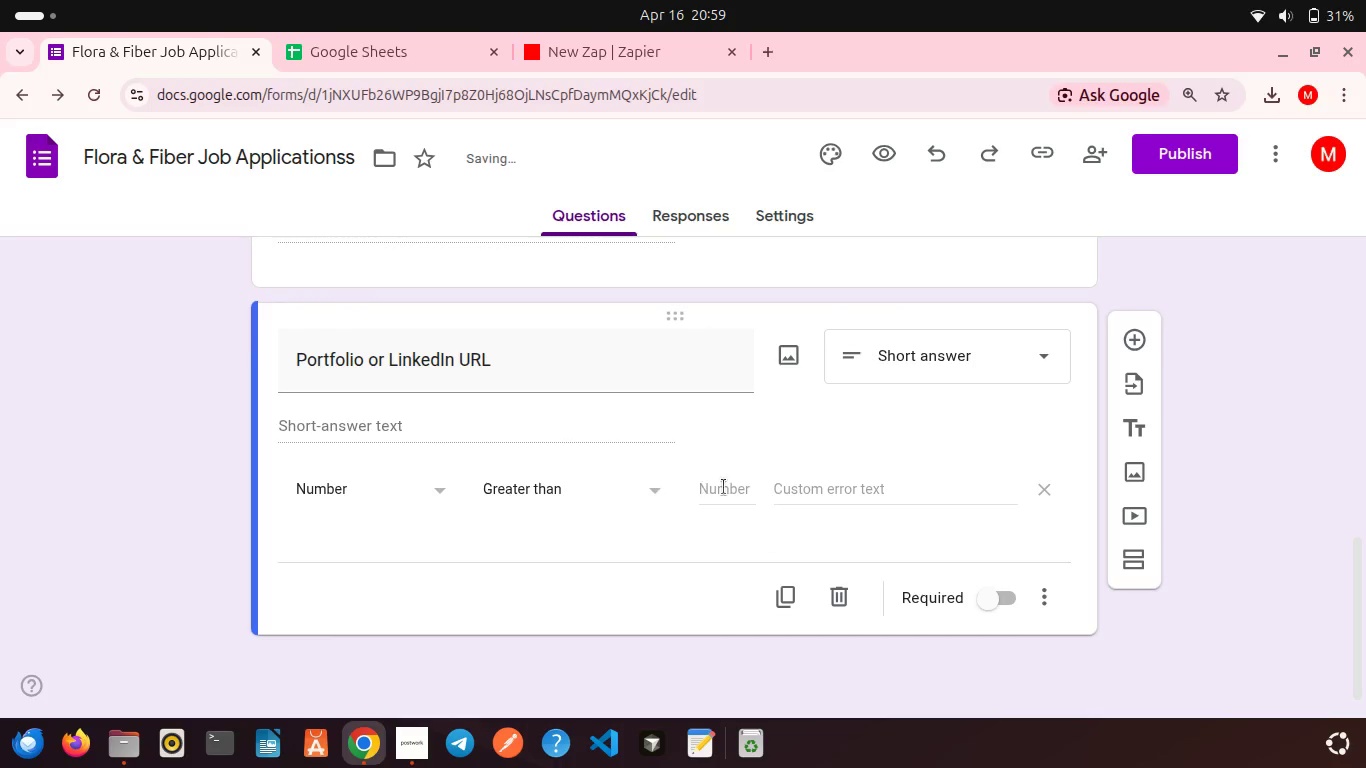 
left_click([726, 487])
 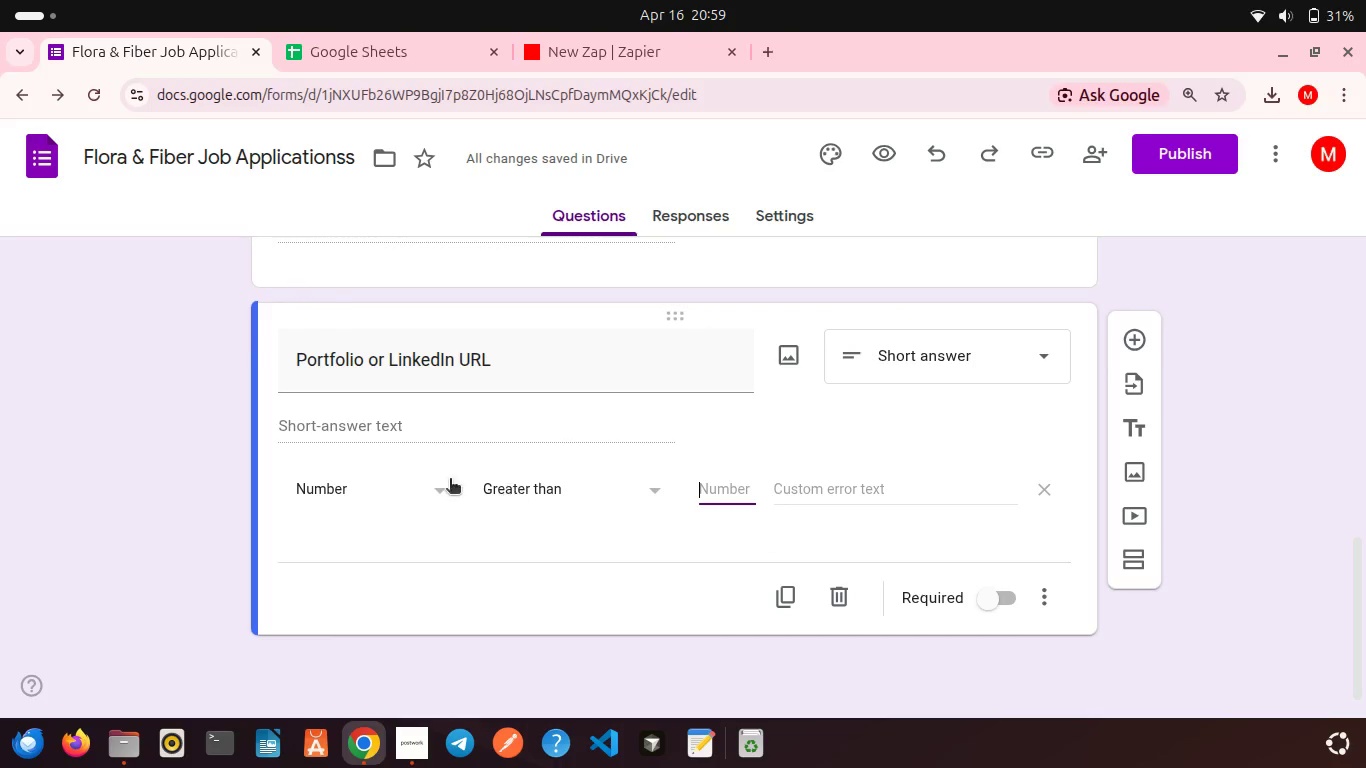 
left_click([354, 485])
 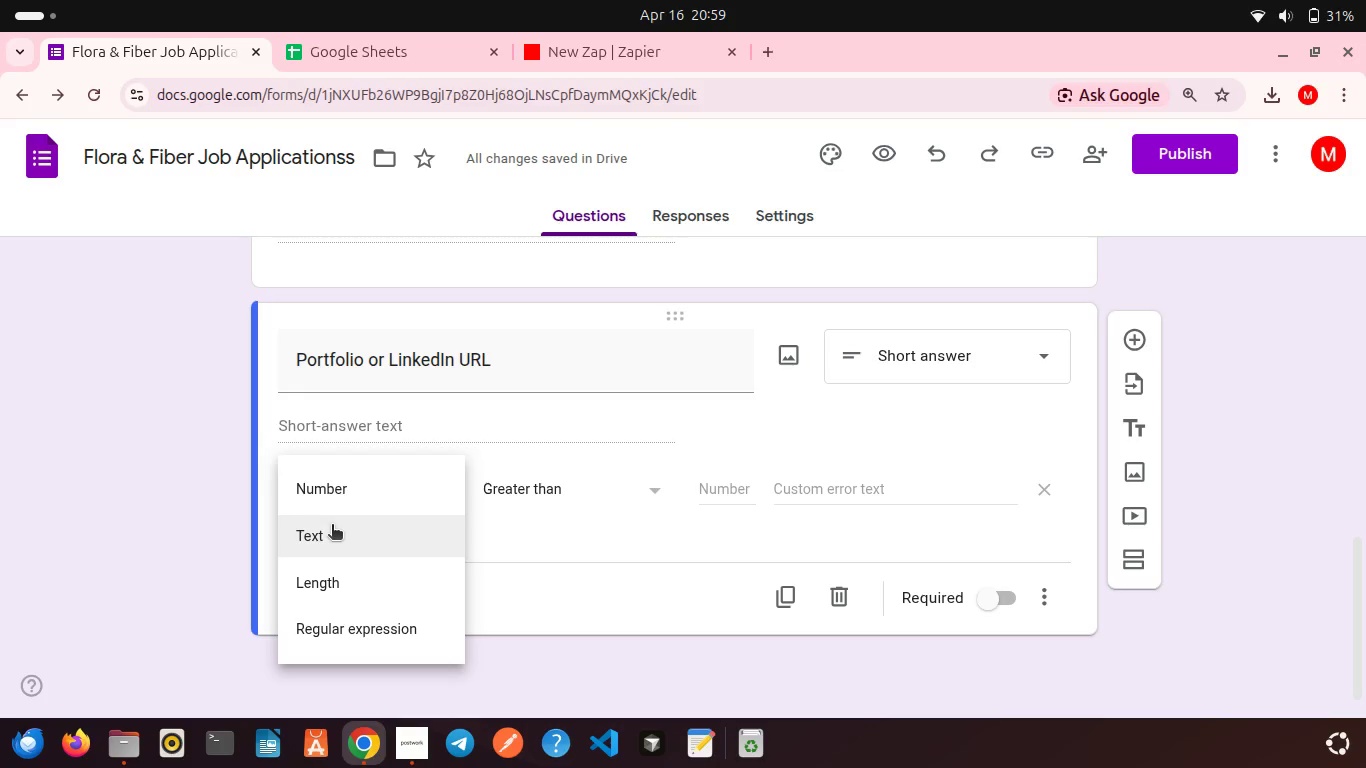 
left_click([332, 526])
 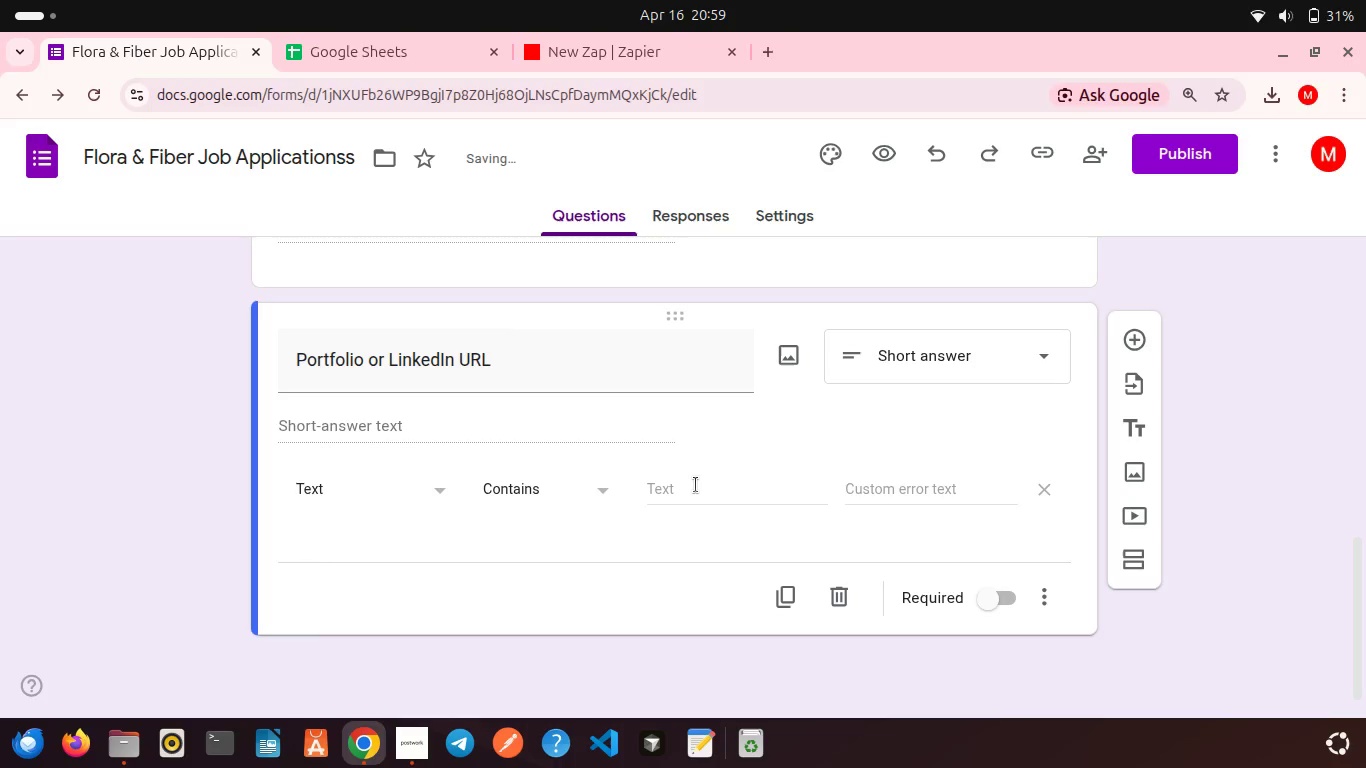 
left_click([696, 485])
 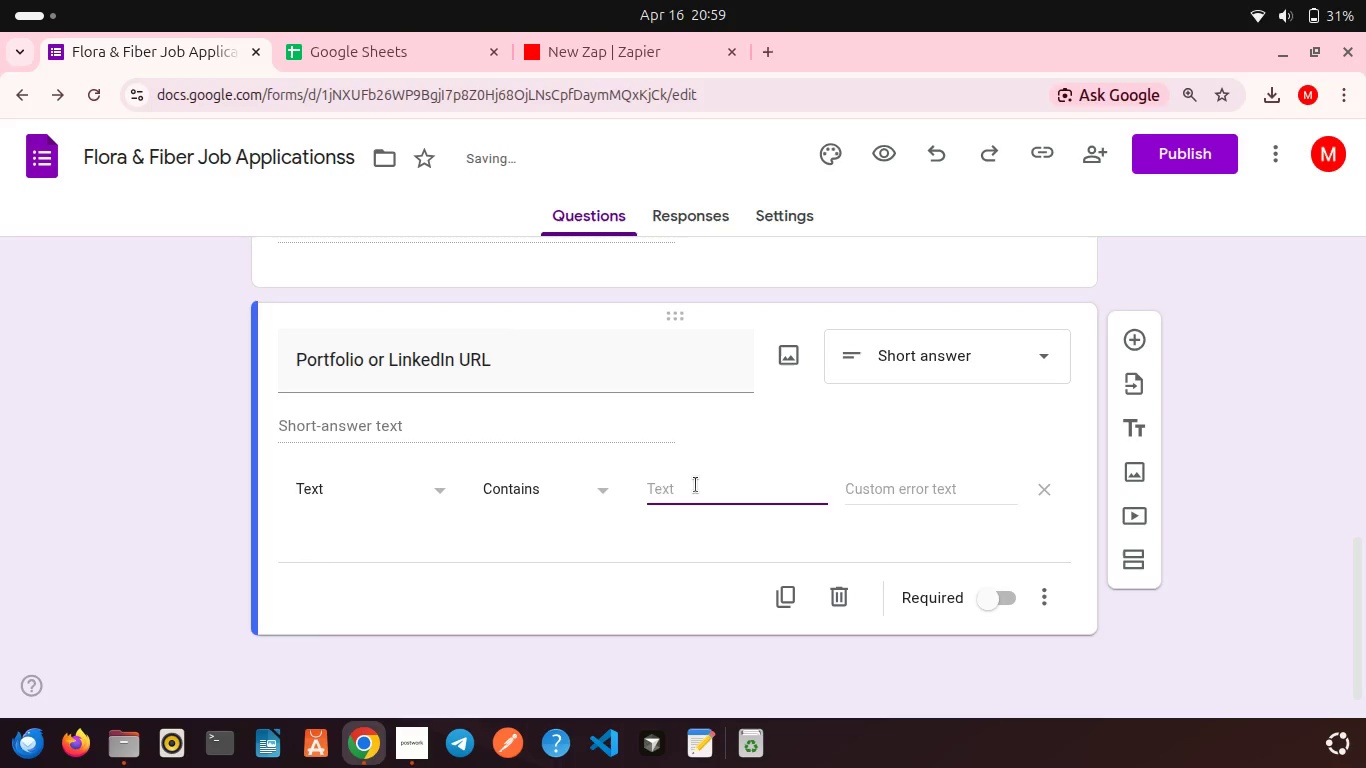 
type(http)
 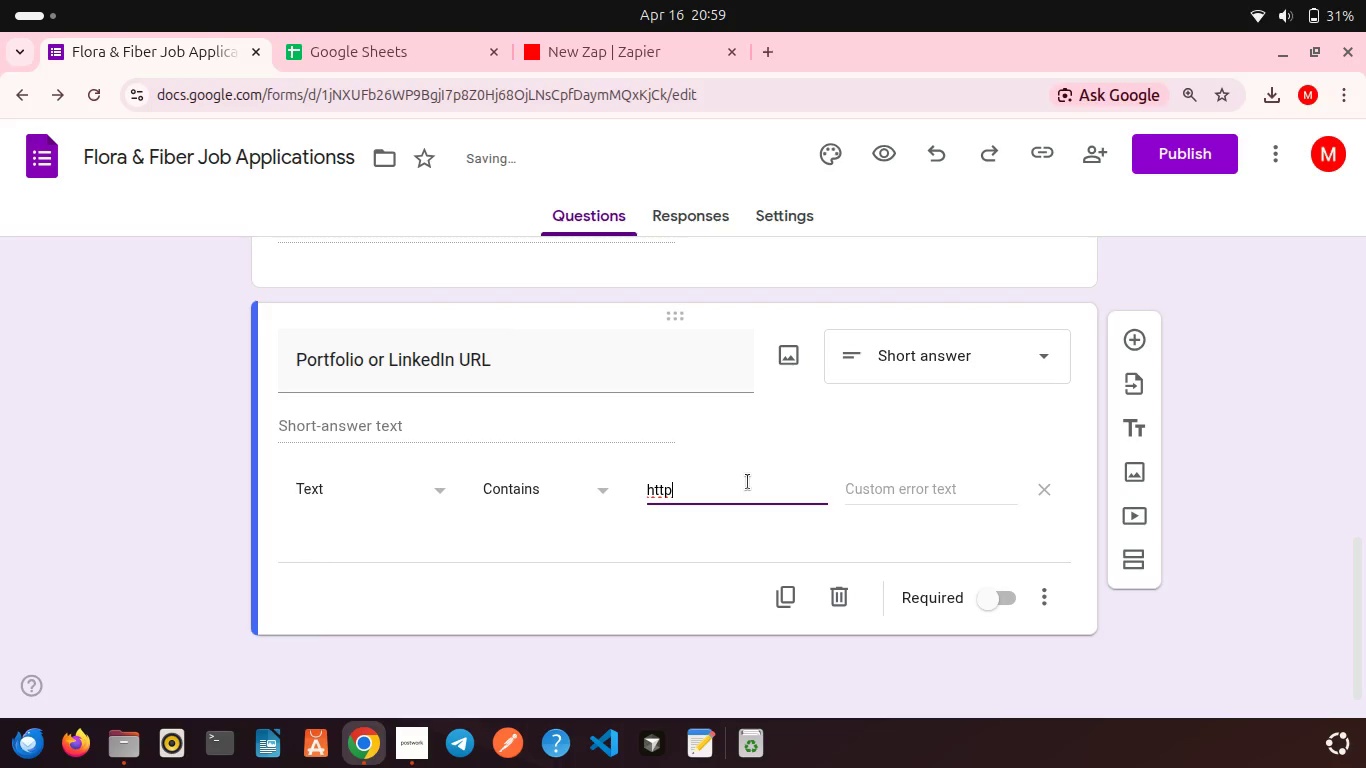 
scroll: coordinate [748, 482], scroll_direction: up, amount: 1.0
 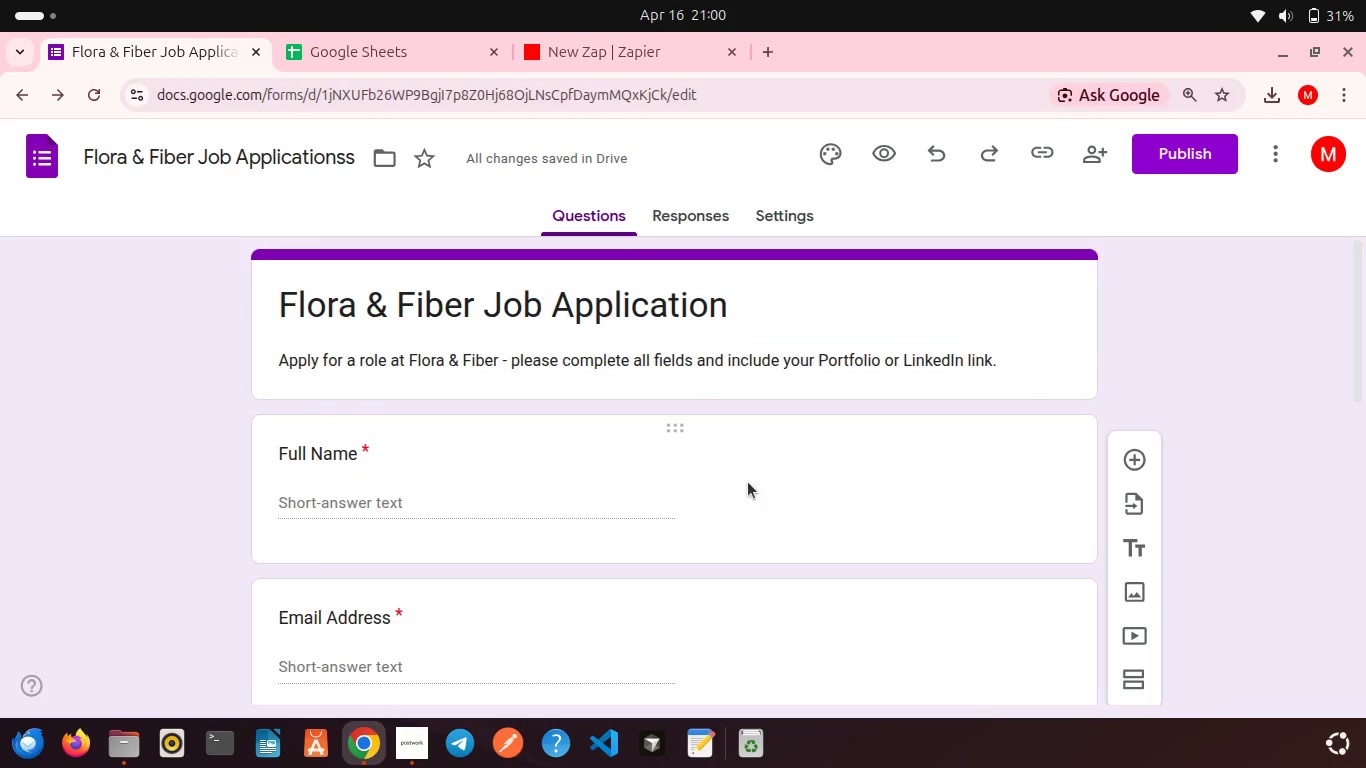 
scroll: coordinate [748, 482], scroll_direction: down, amount: 3.0
 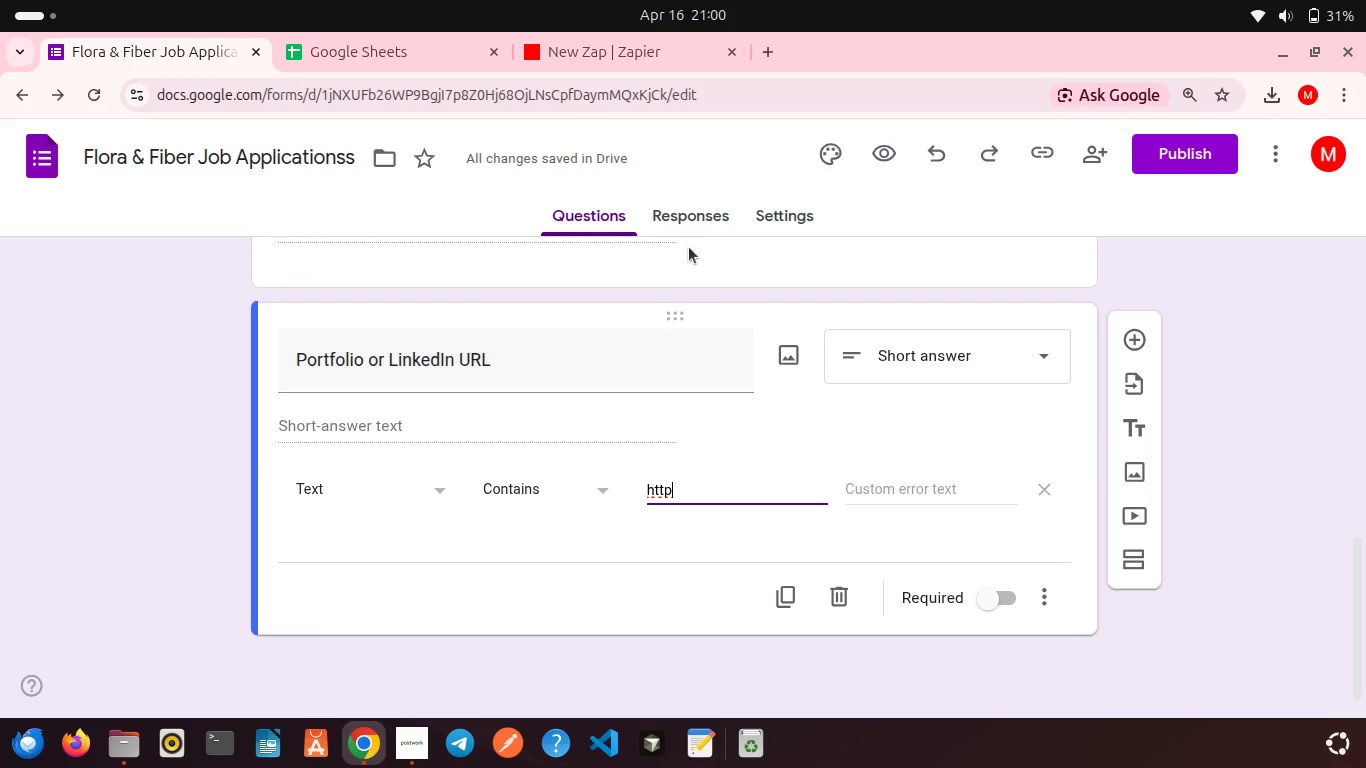 
left_click([685, 217])
 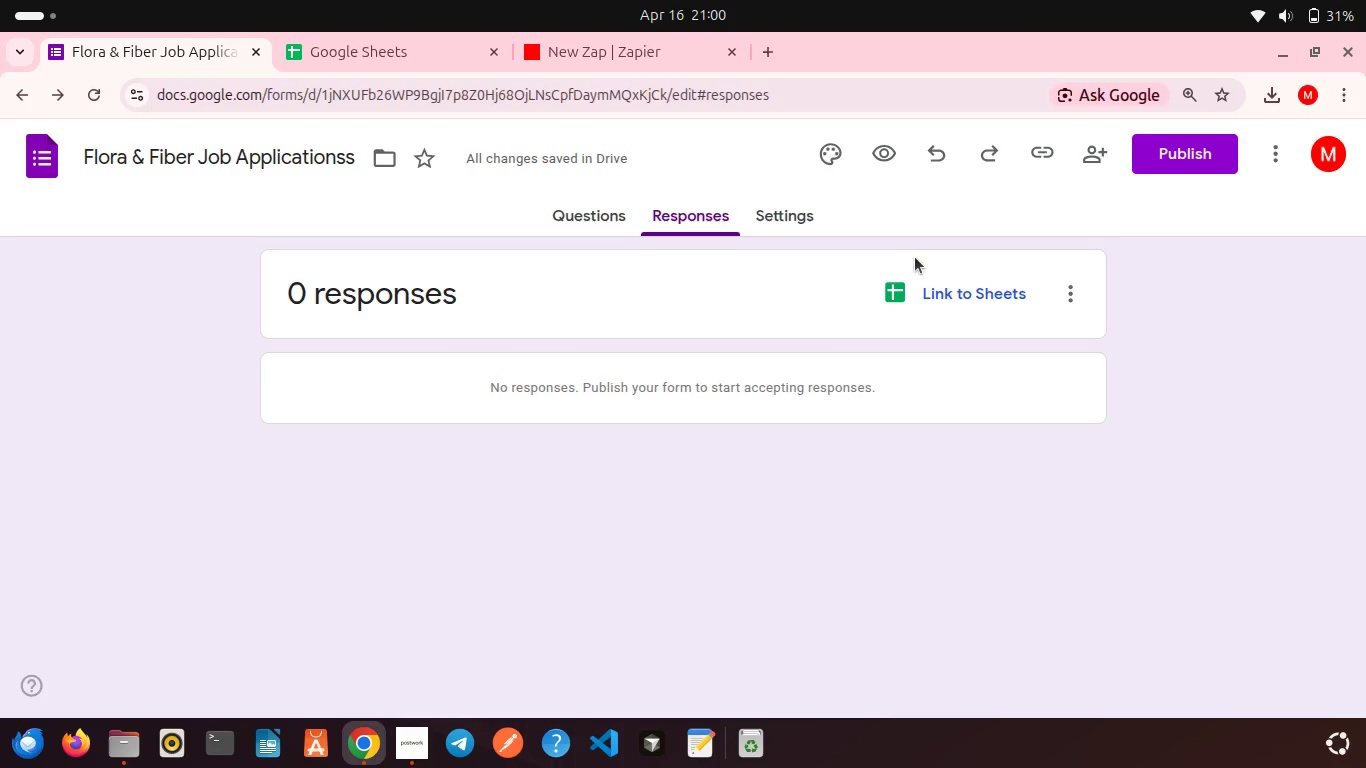 
left_click([946, 295])
 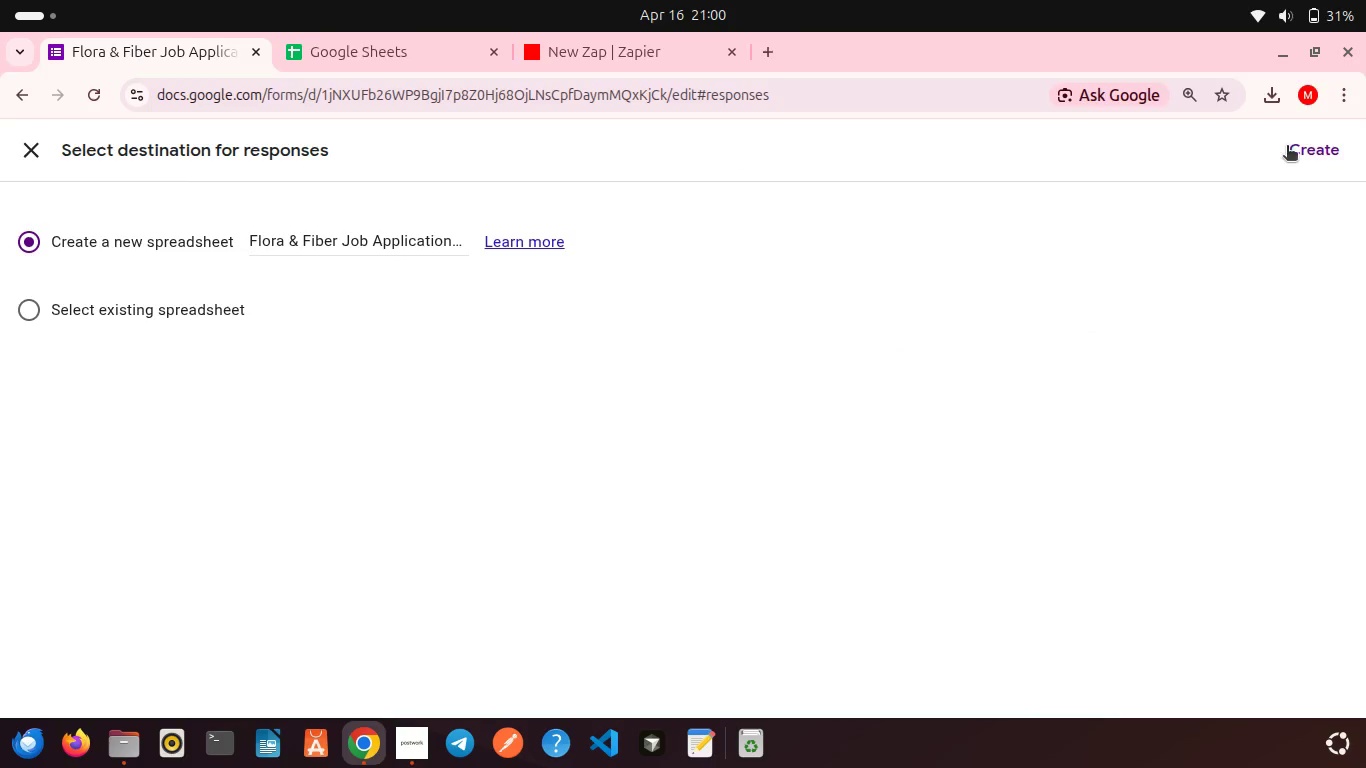 
left_click([1289, 147])
 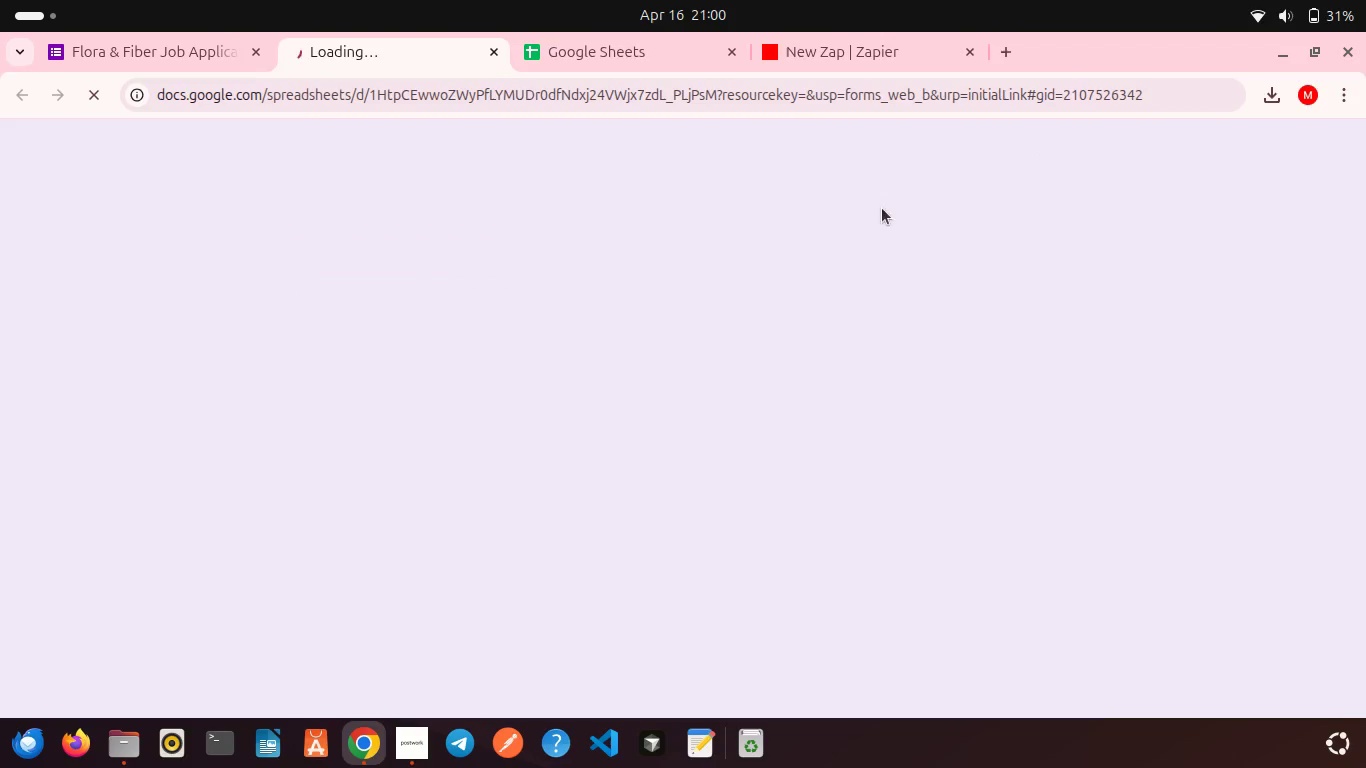 
left_click([731, 54])
 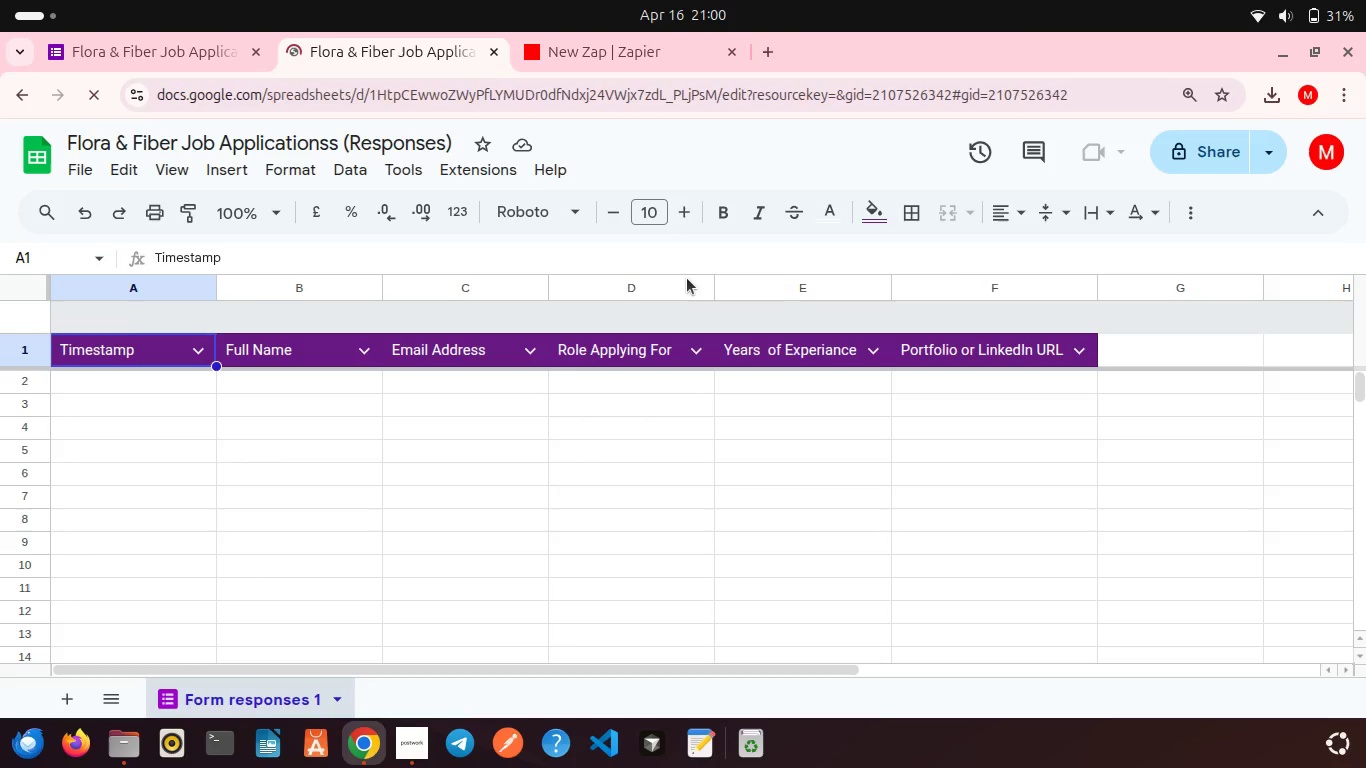 
wait(17.14)
 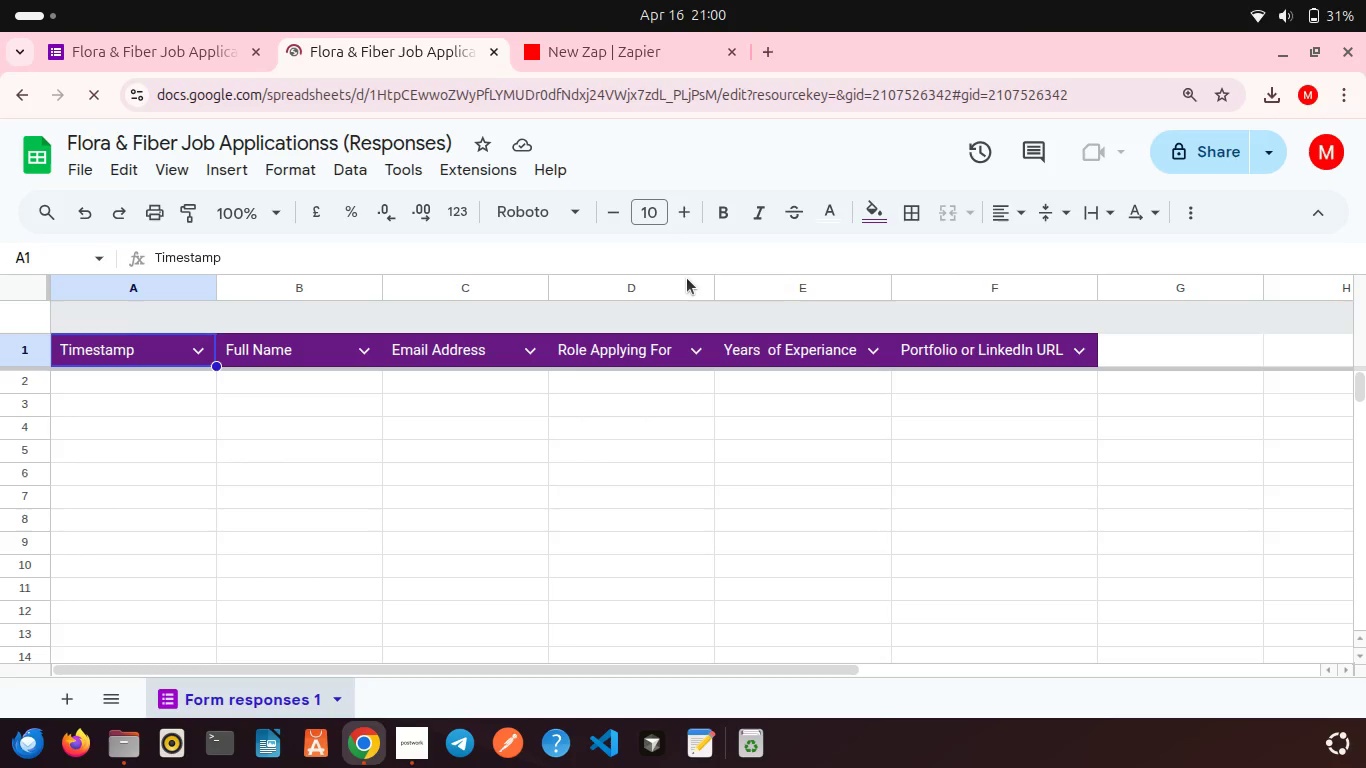 
left_click([154, 41])
 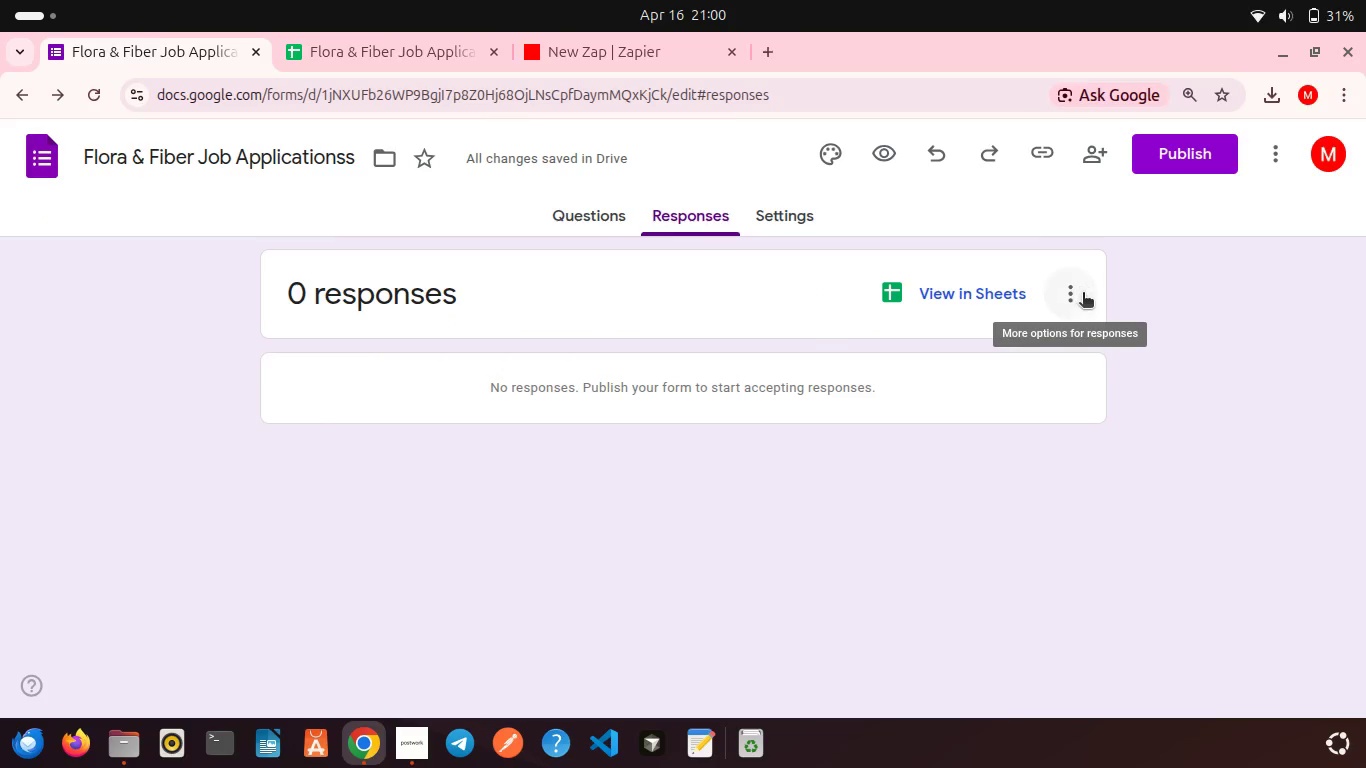 
left_click([1072, 295])
 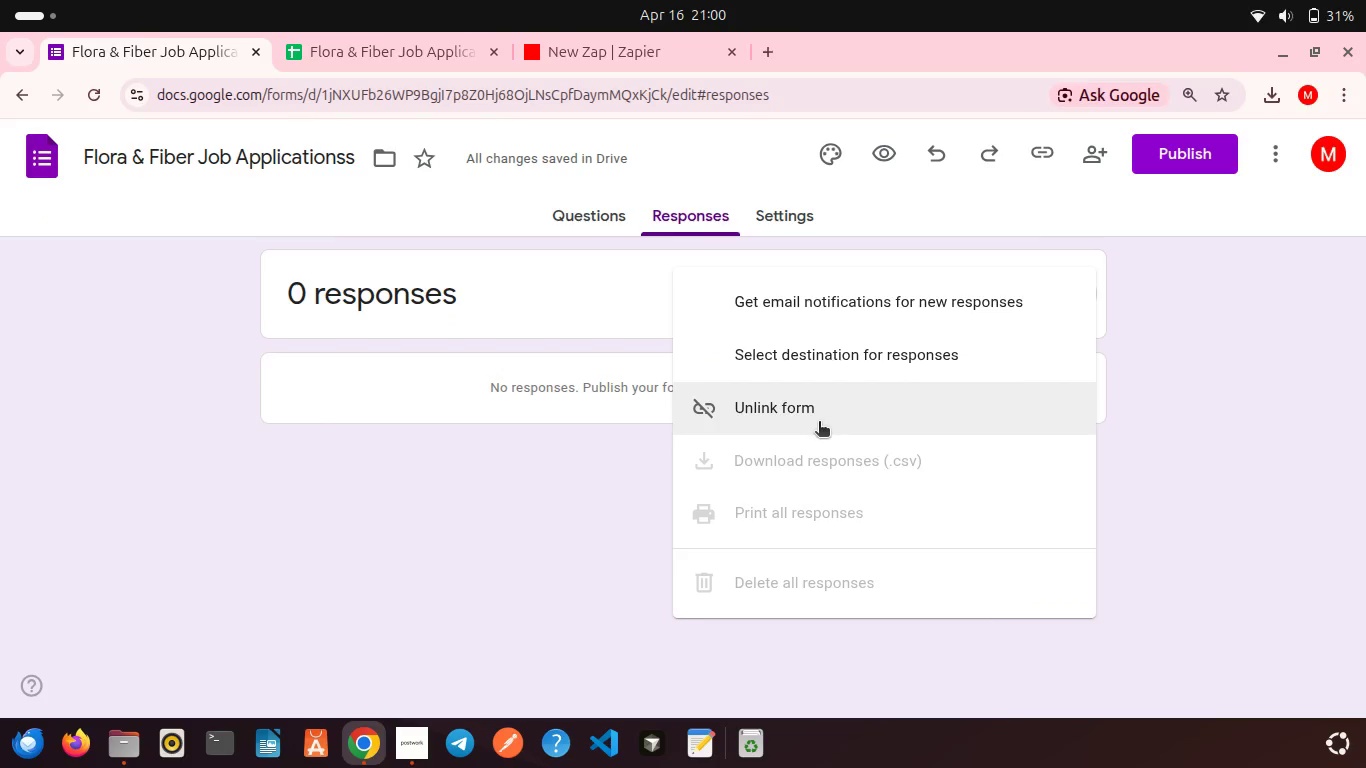 
left_click([819, 423])
 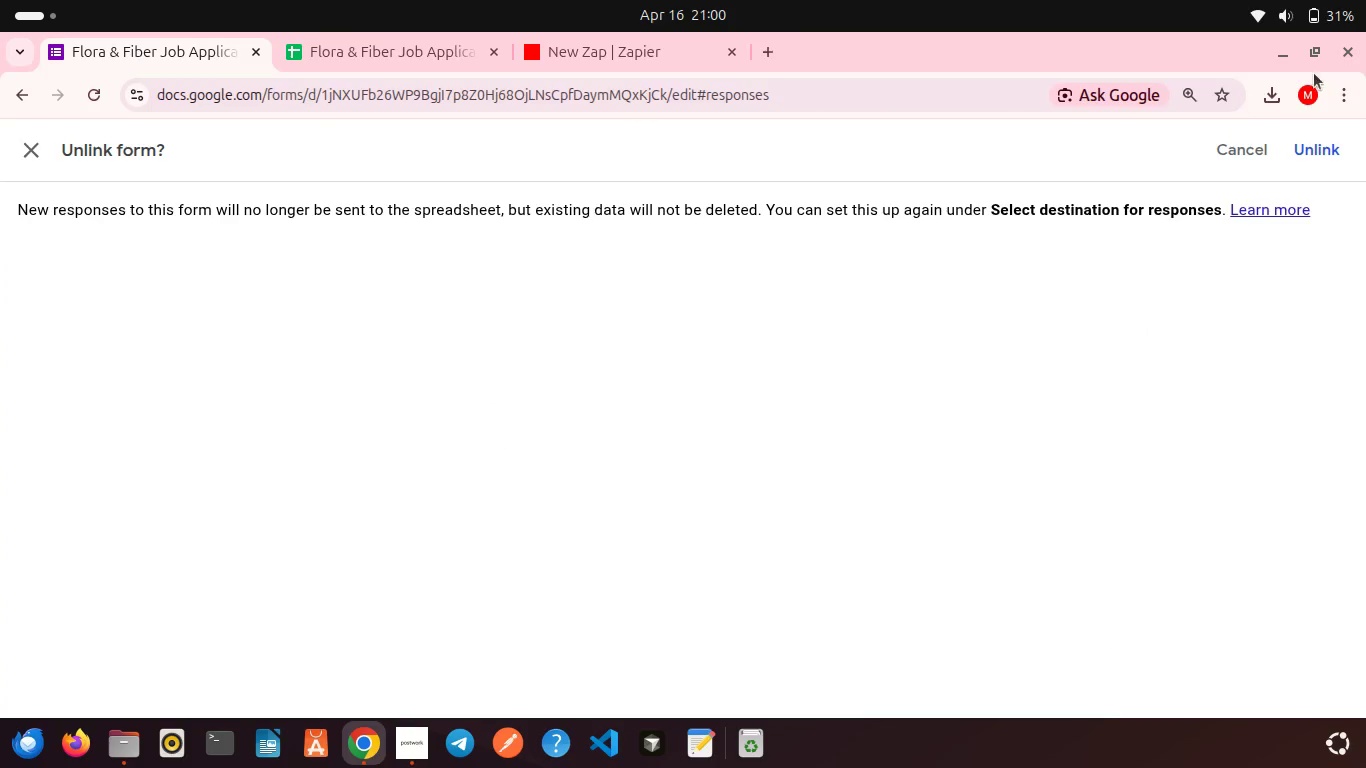 
left_click([1320, 138])
 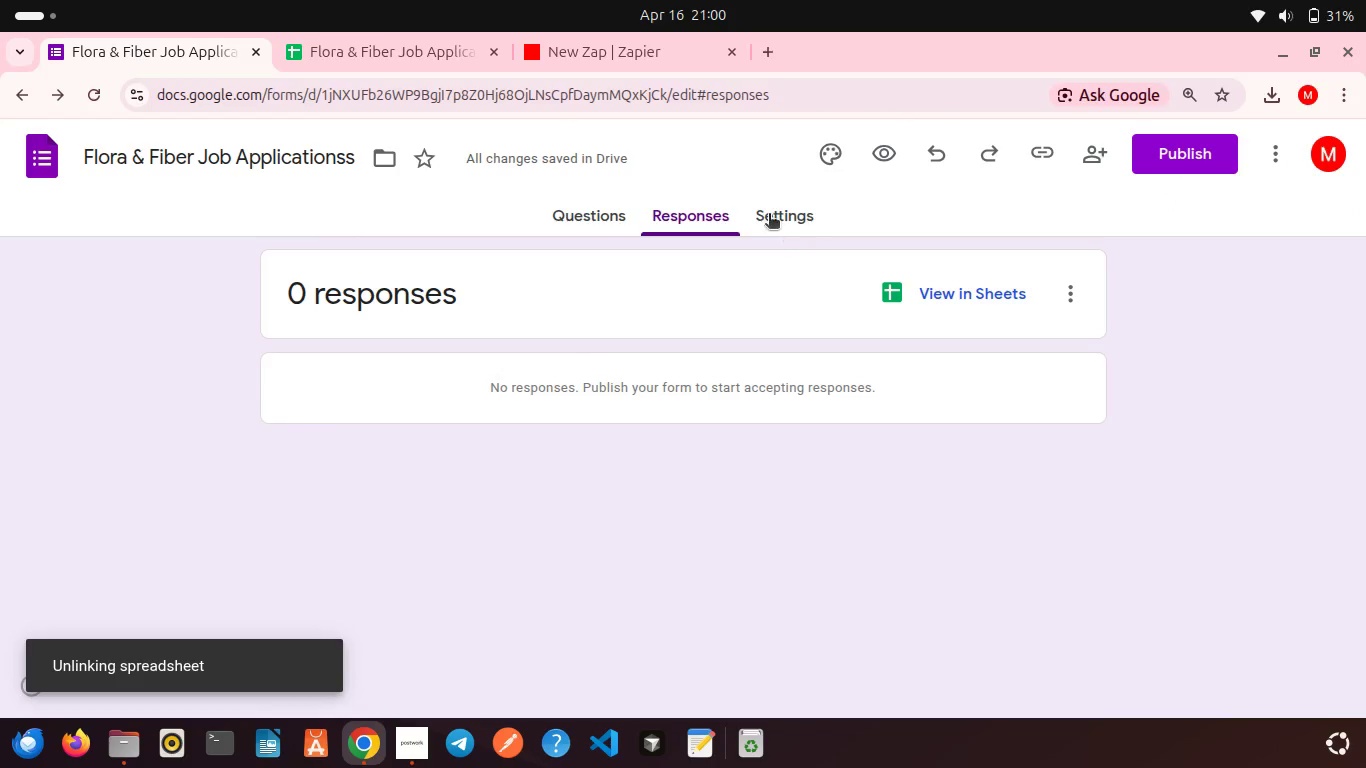 
left_click([759, 210])
 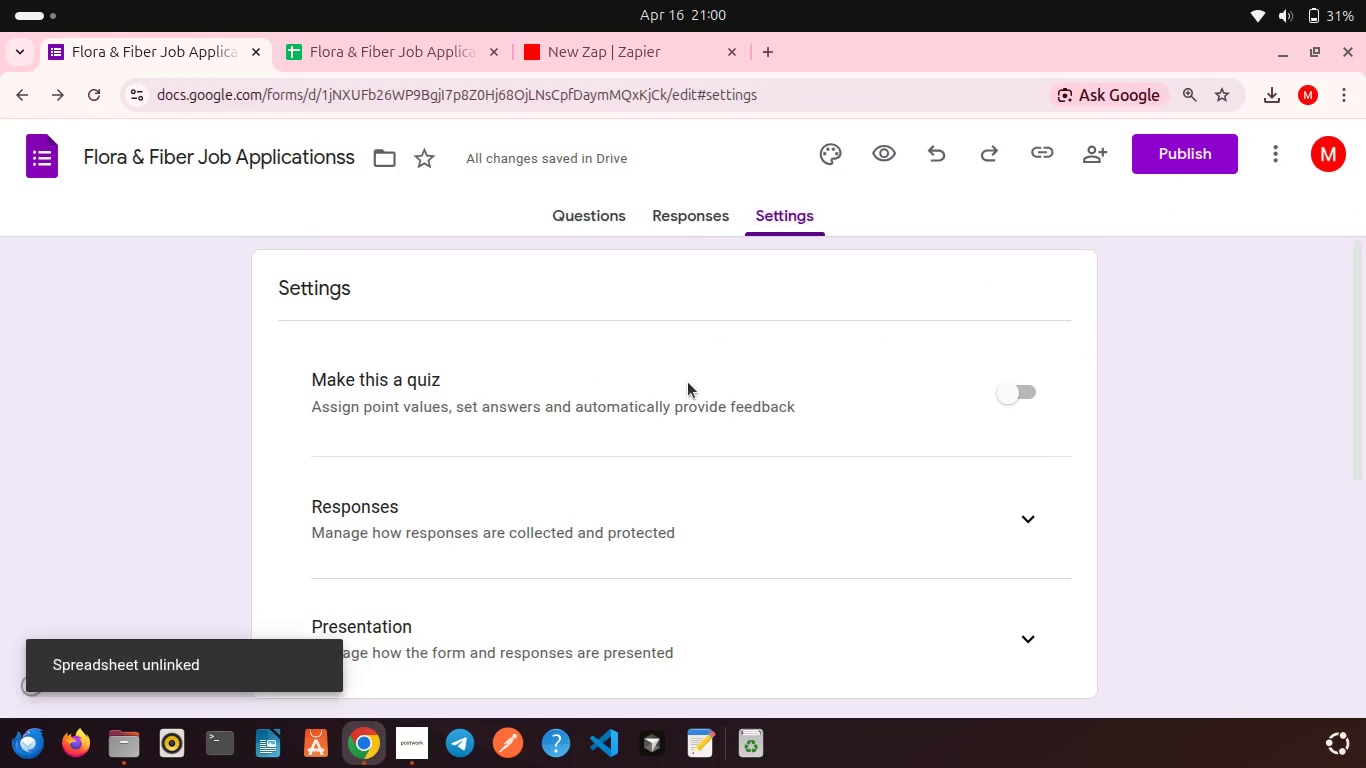 
scroll: coordinate [688, 382], scroll_direction: down, amount: 3.0
 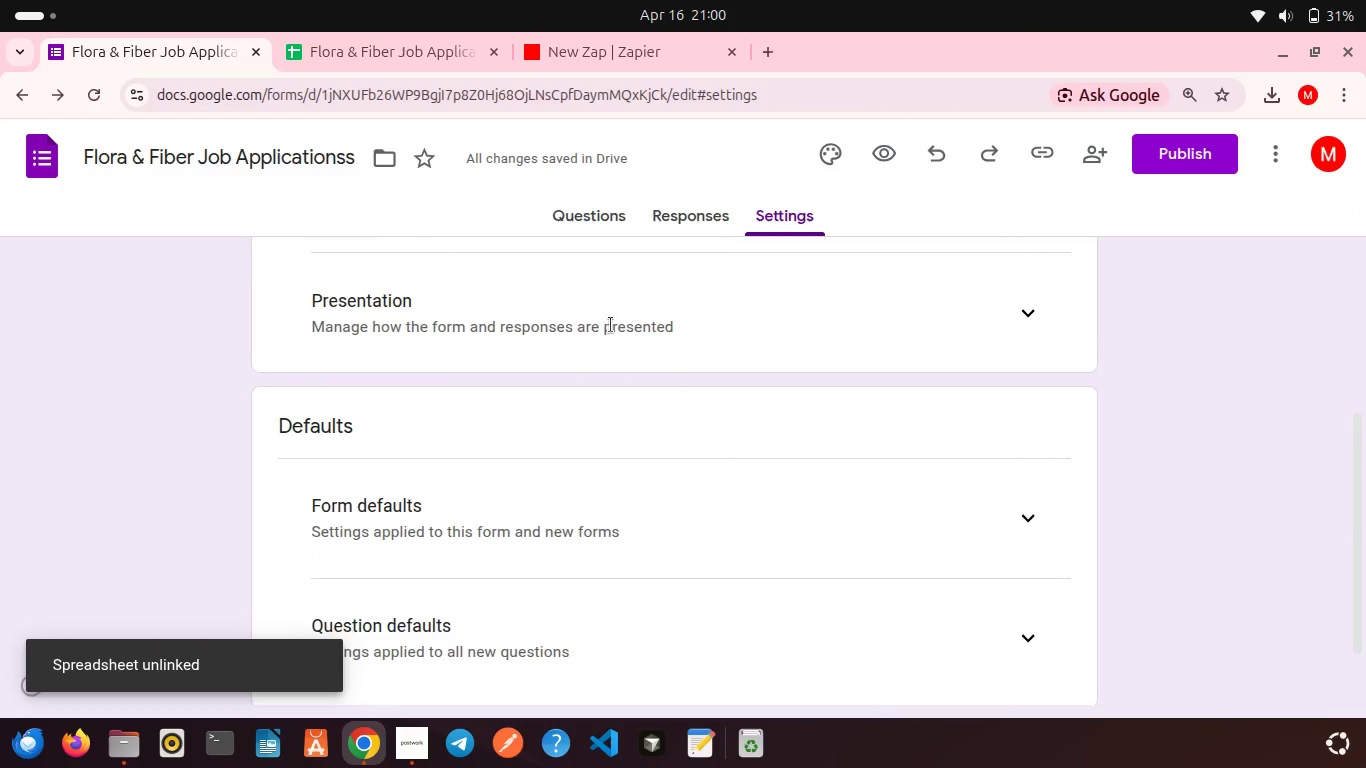 
left_click([611, 325])
 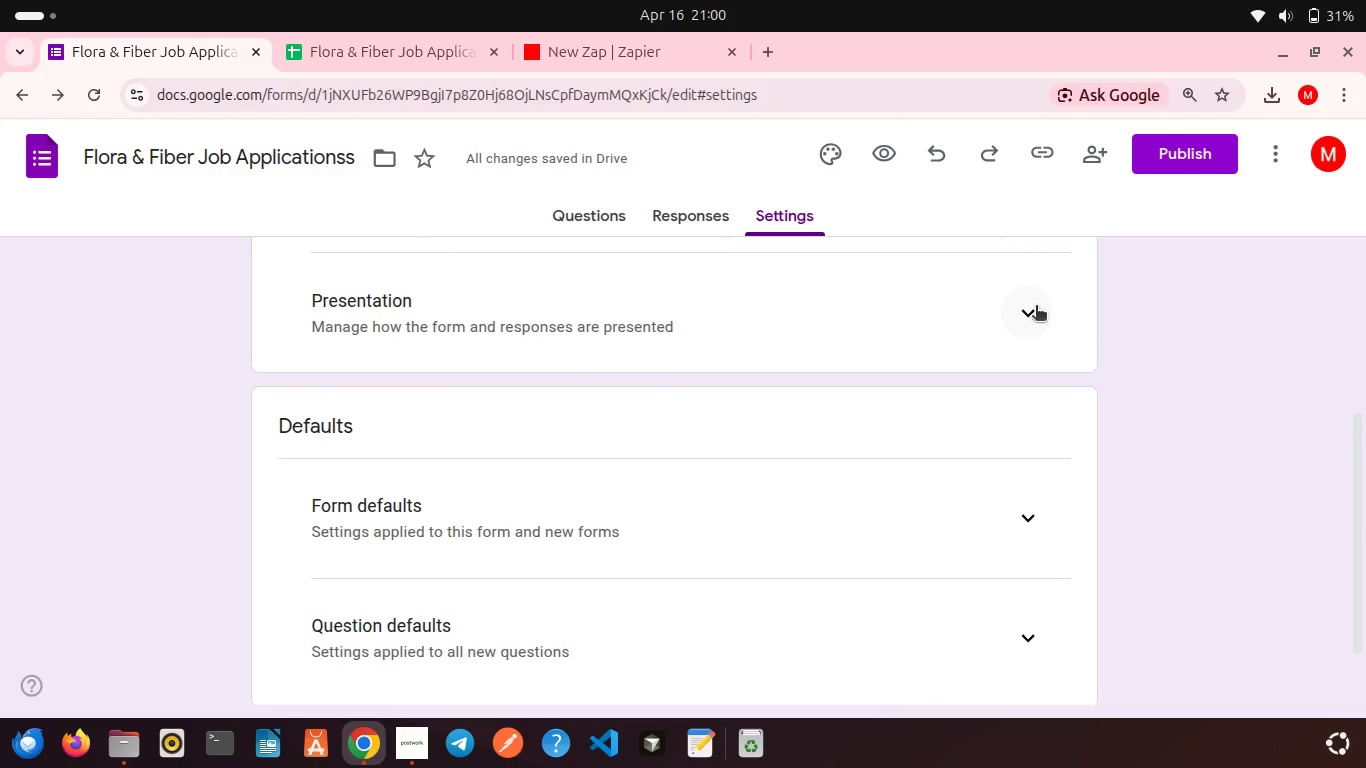 
left_click([1034, 311])
 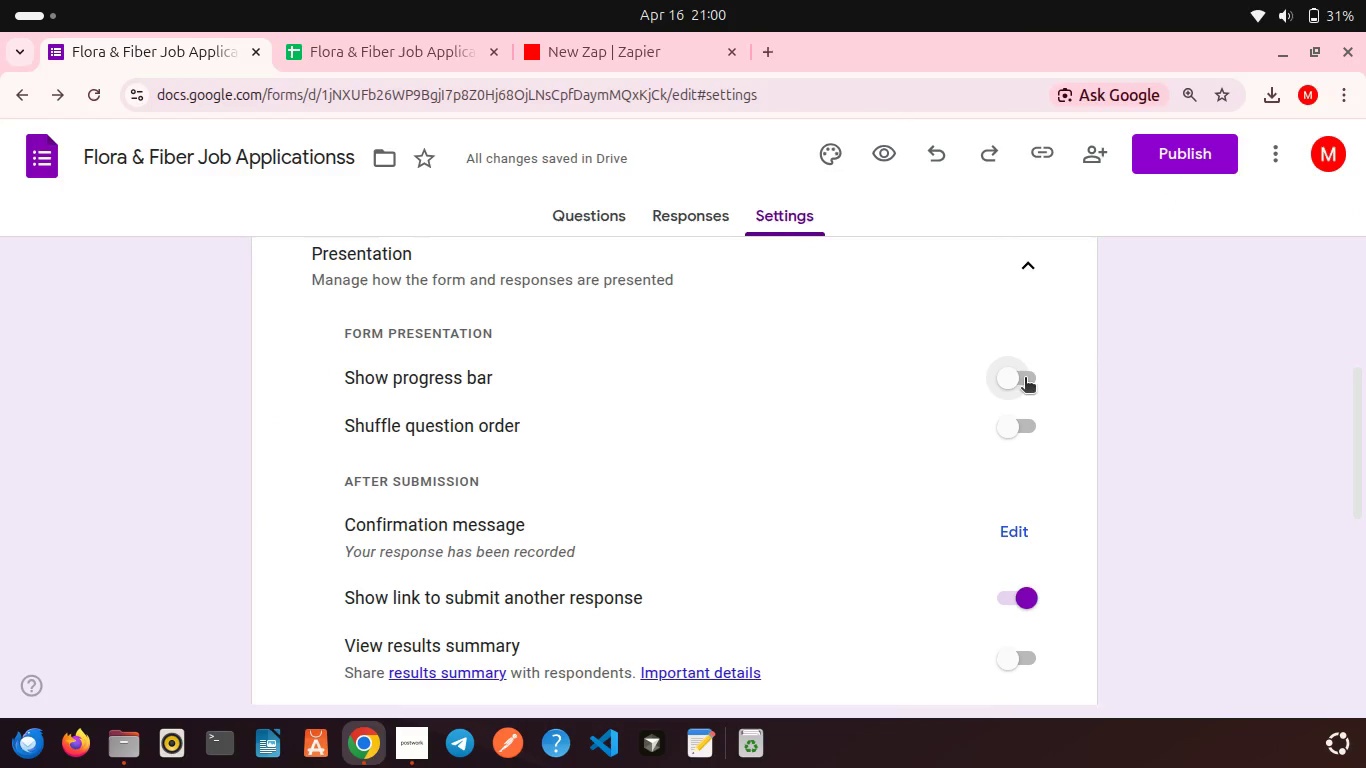 
left_click([1031, 380])
 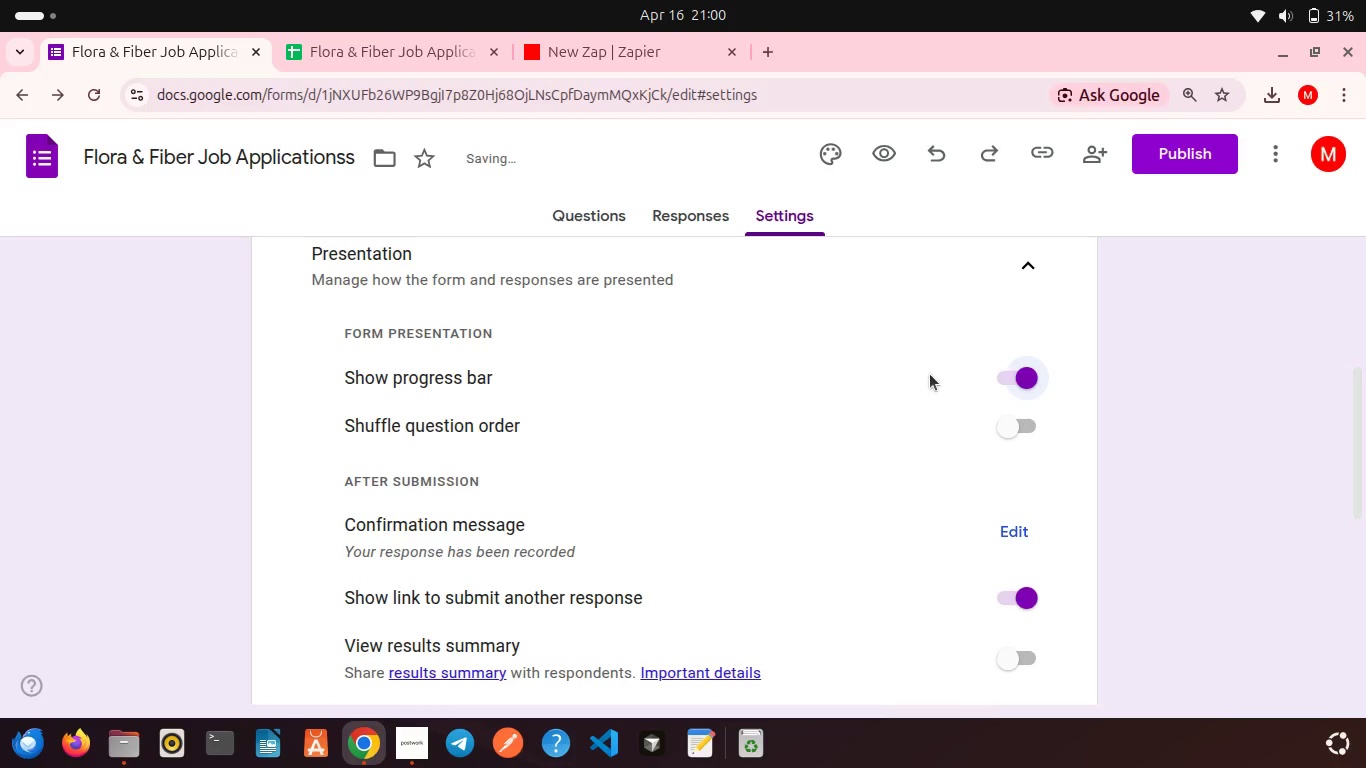 
scroll: coordinate [930, 374], scroll_direction: up, amount: 6.0
 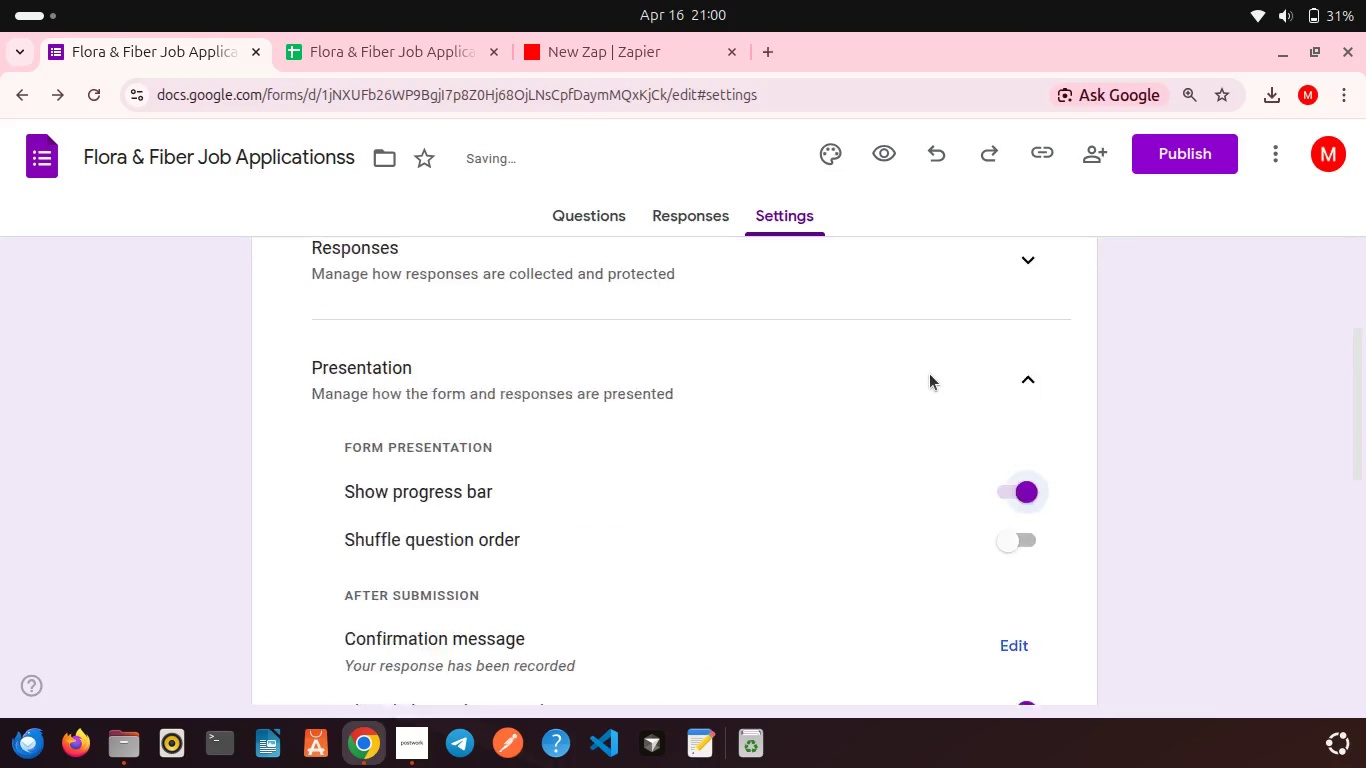 
scroll: coordinate [930, 374], scroll_direction: down, amount: 2.0
 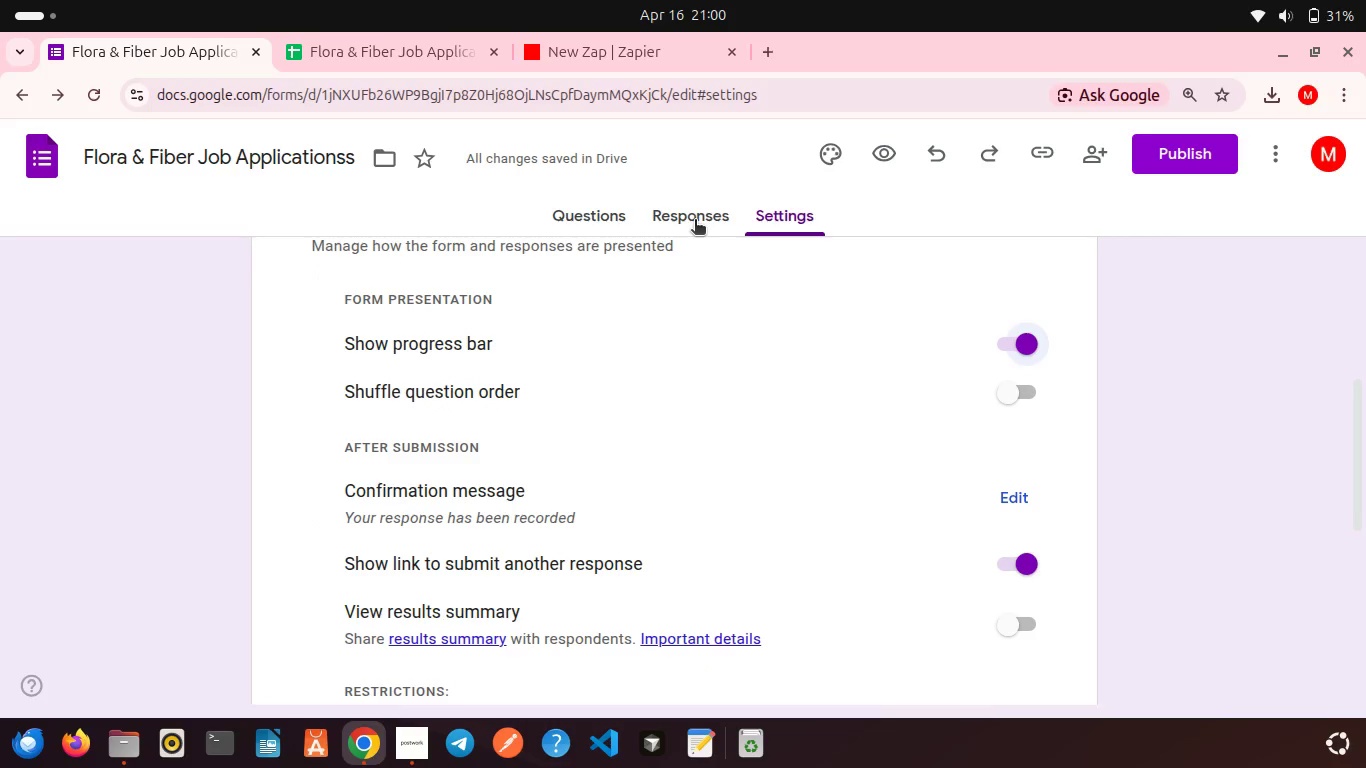 
left_click([695, 221])
 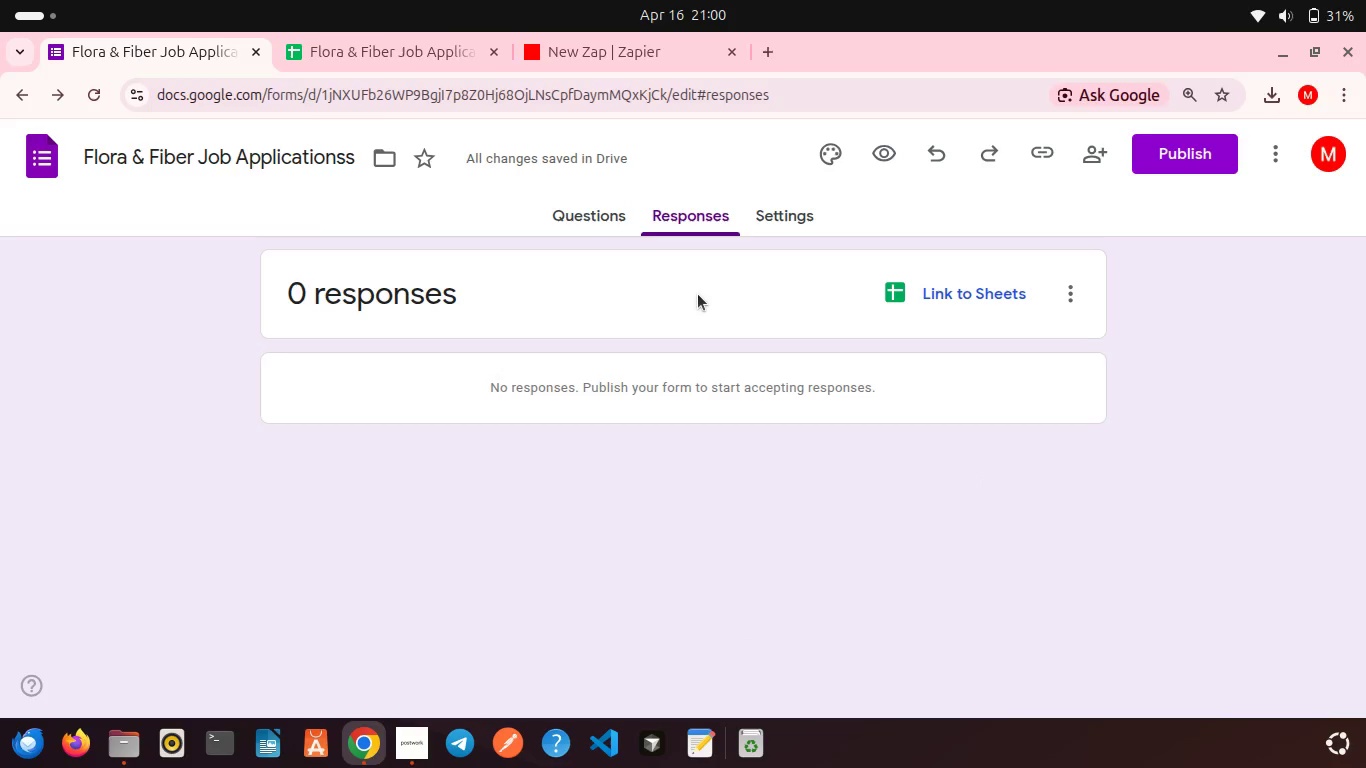 
scroll: coordinate [698, 294], scroll_direction: up, amount: 2.0
 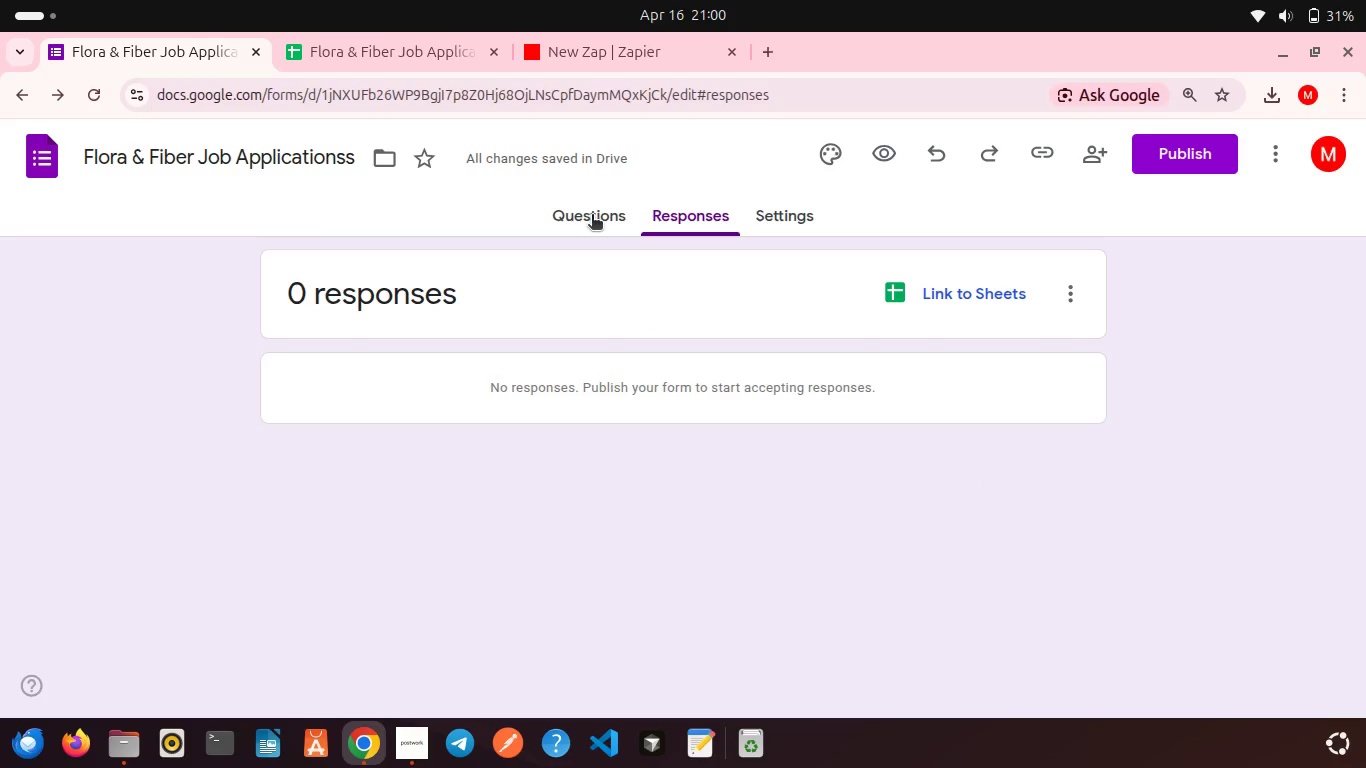 
left_click([592, 216])
 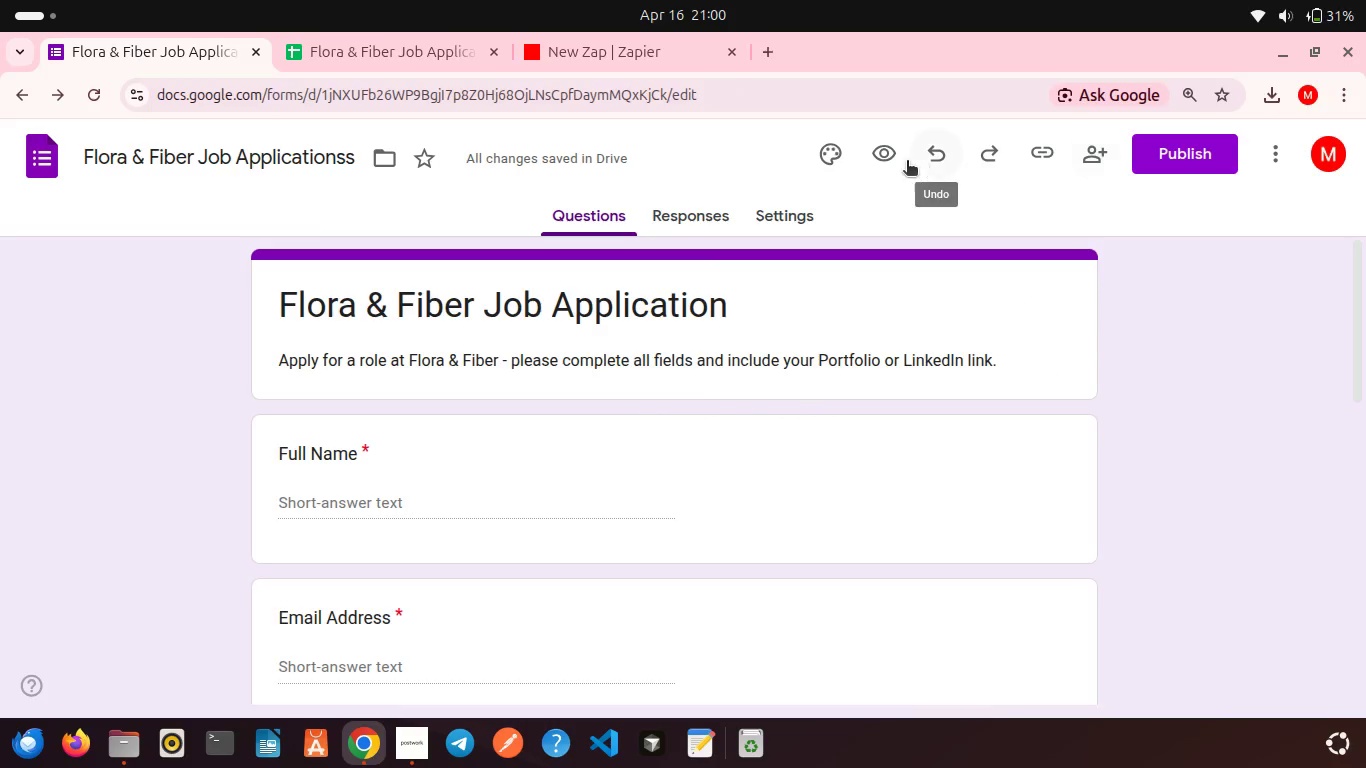 
left_click([825, 152])
 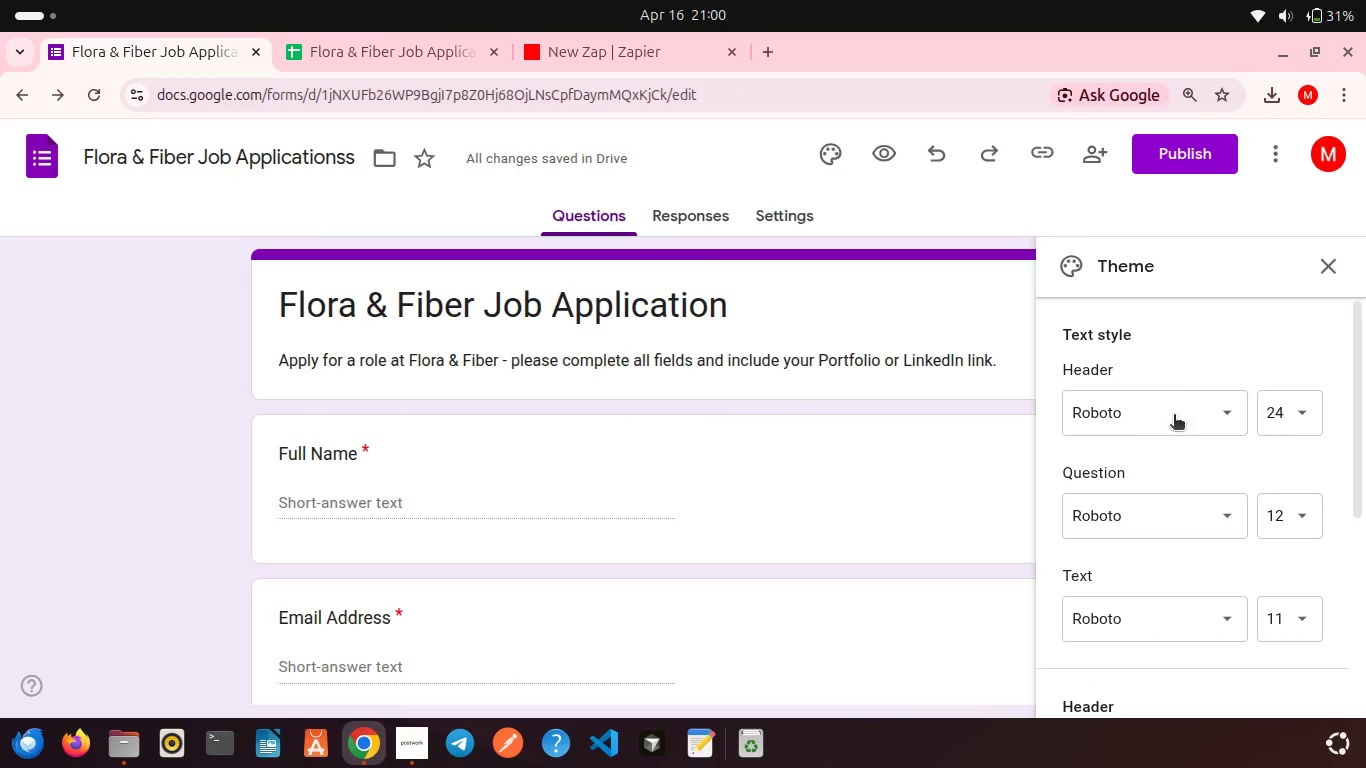 
scroll: coordinate [1186, 436], scroll_direction: down, amount: 3.0
 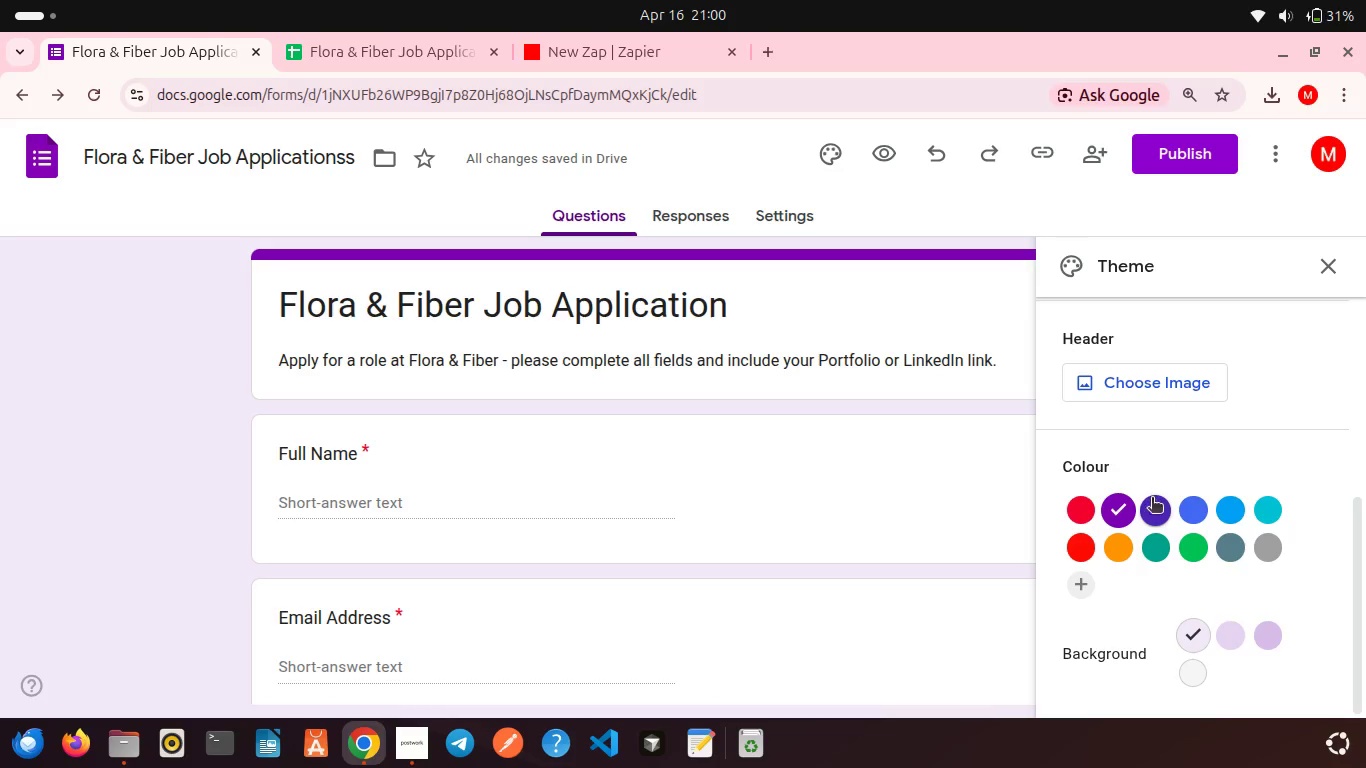 
left_click([1152, 499])
 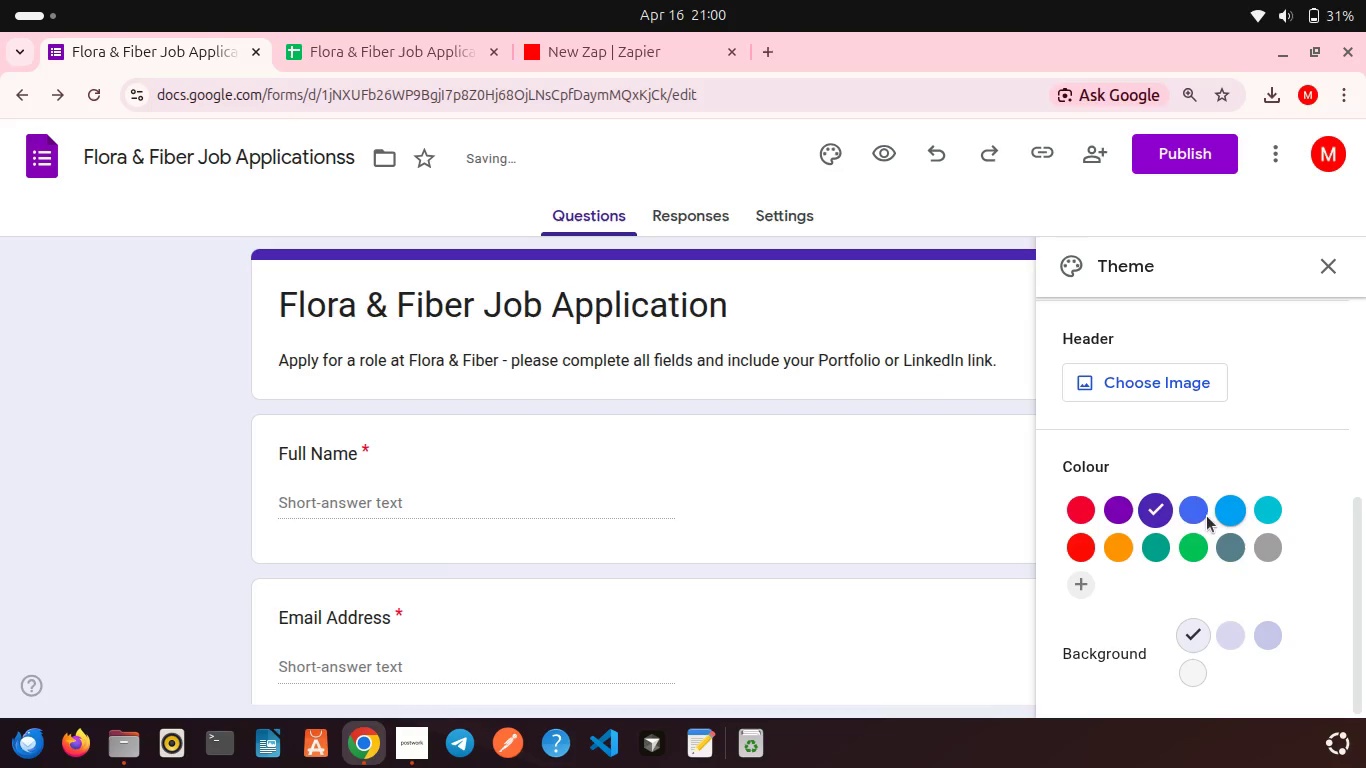 
left_click([1187, 514])
 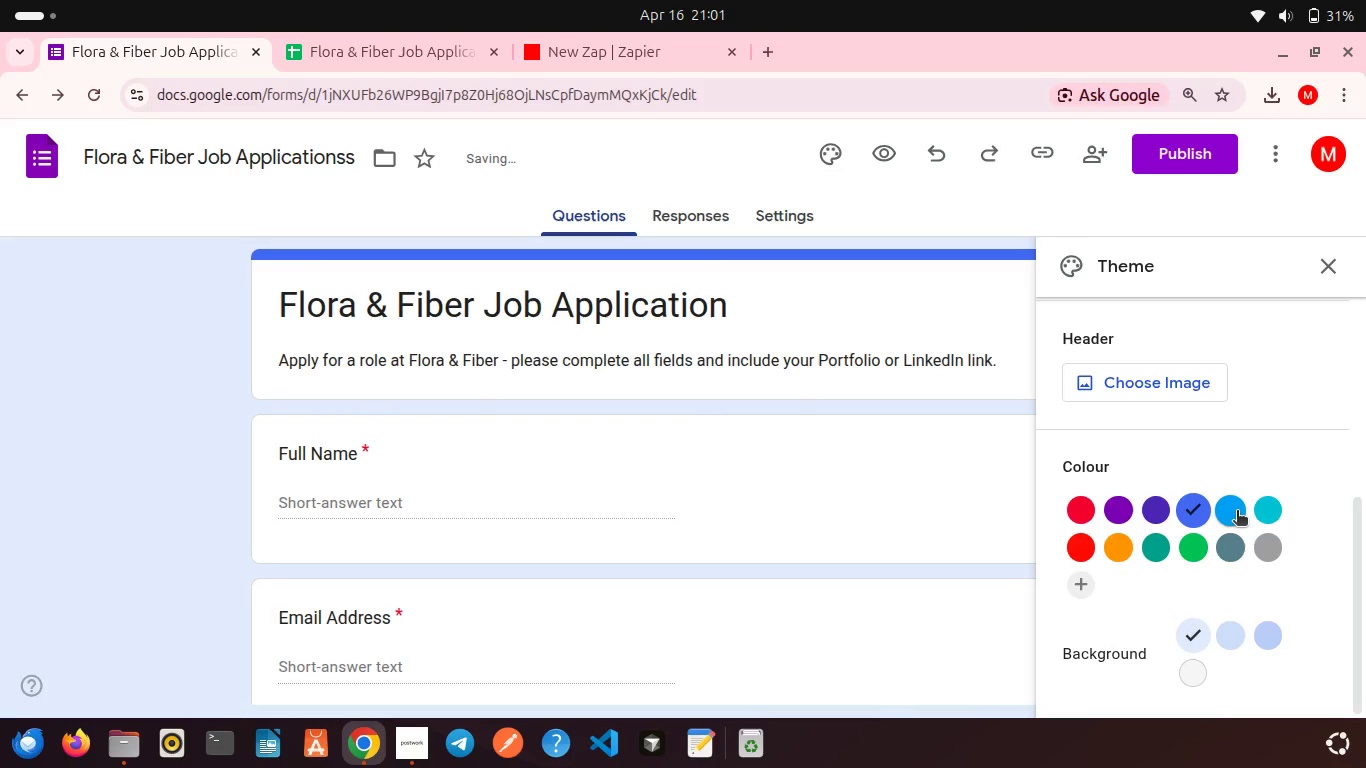 
left_click([1237, 512])
 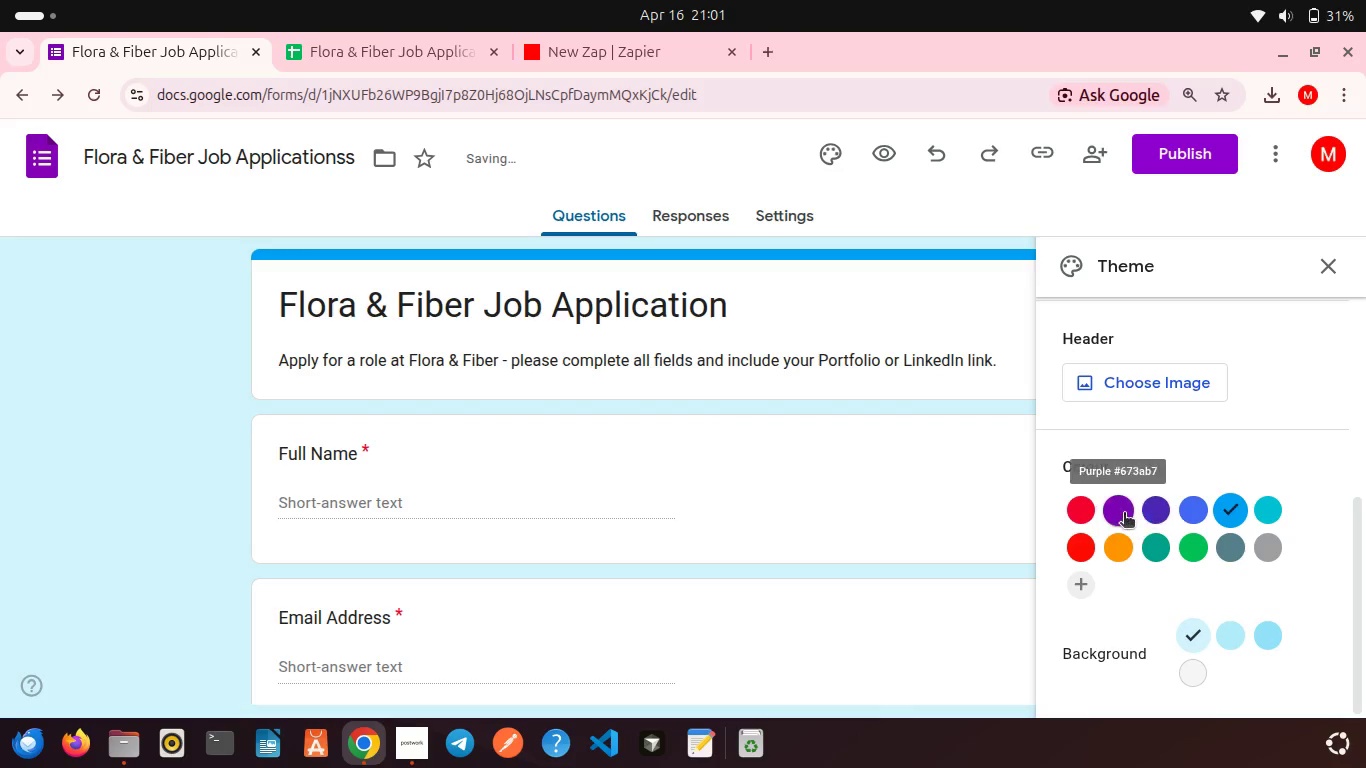 
left_click([1124, 514])
 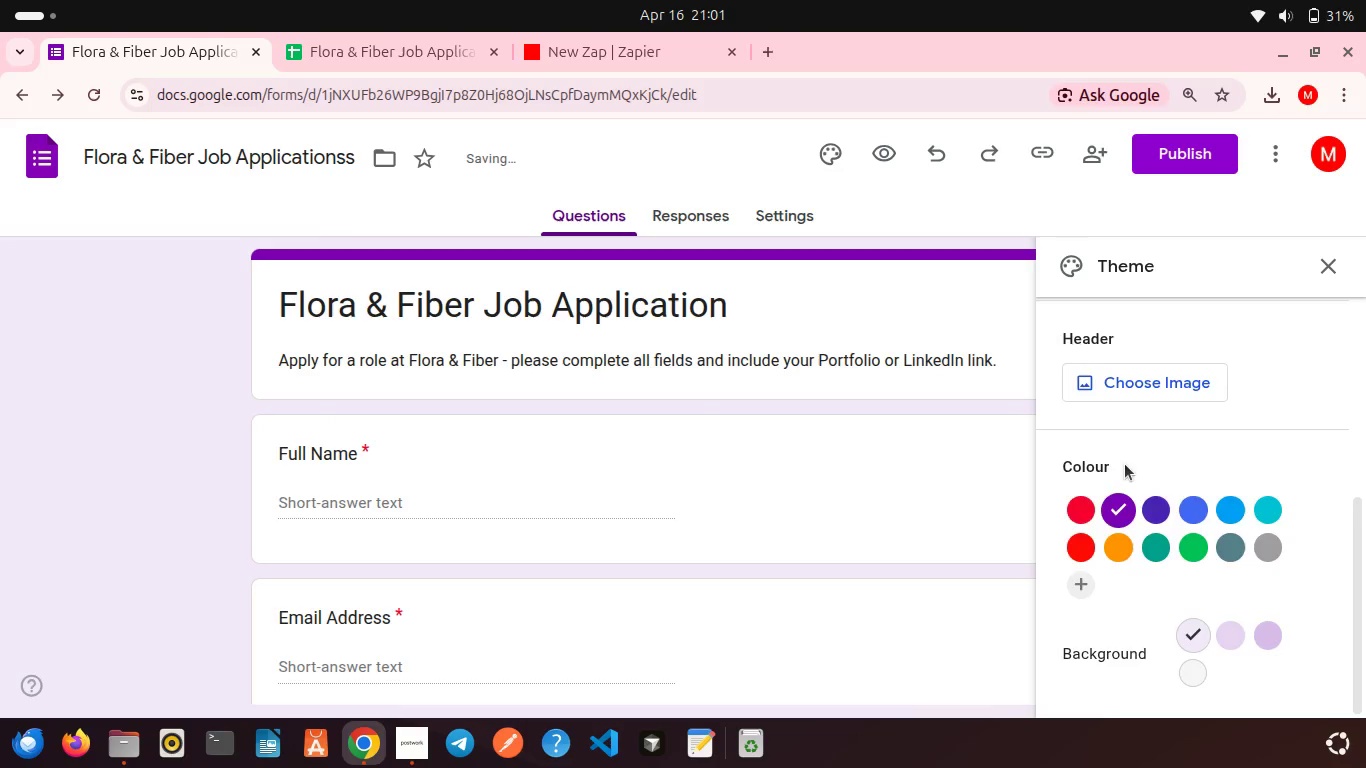 
scroll: coordinate [1125, 464], scroll_direction: up, amount: 6.0
 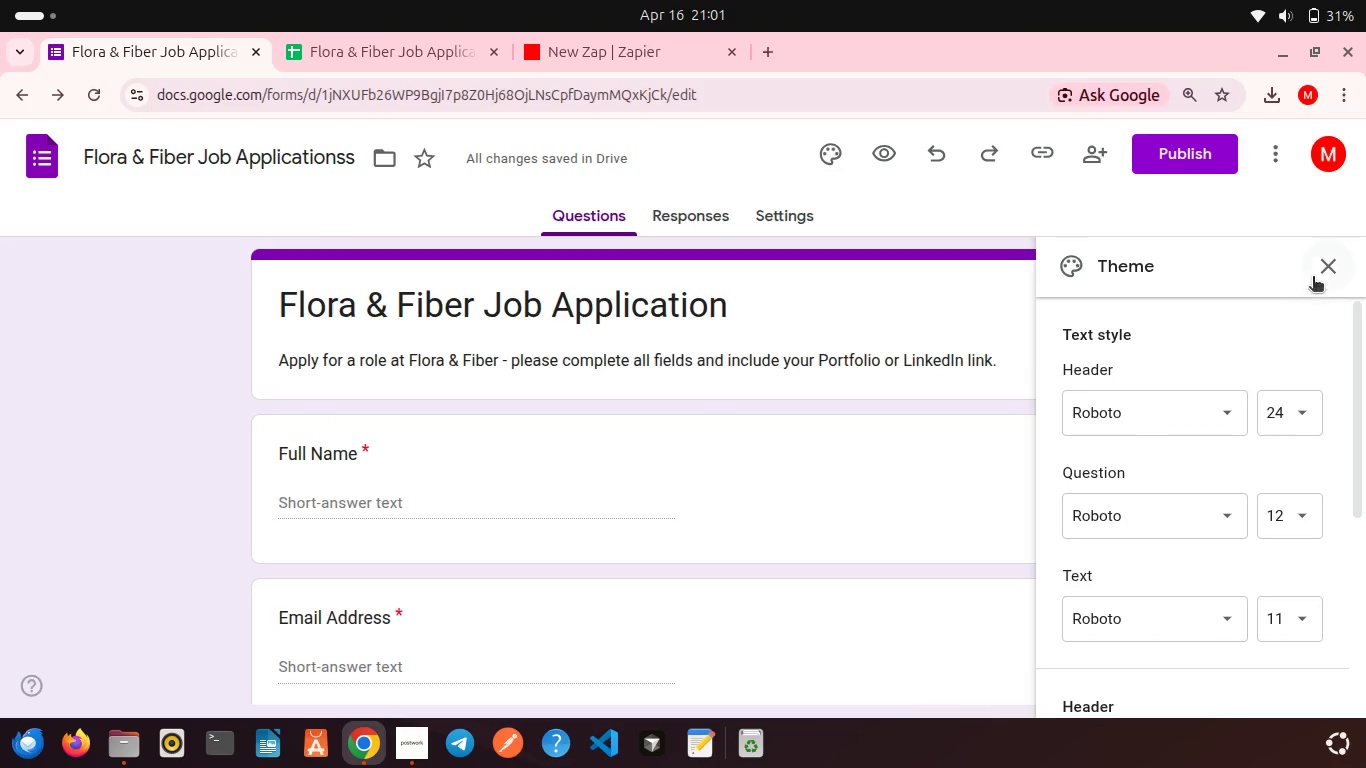 
left_click([1321, 267])
 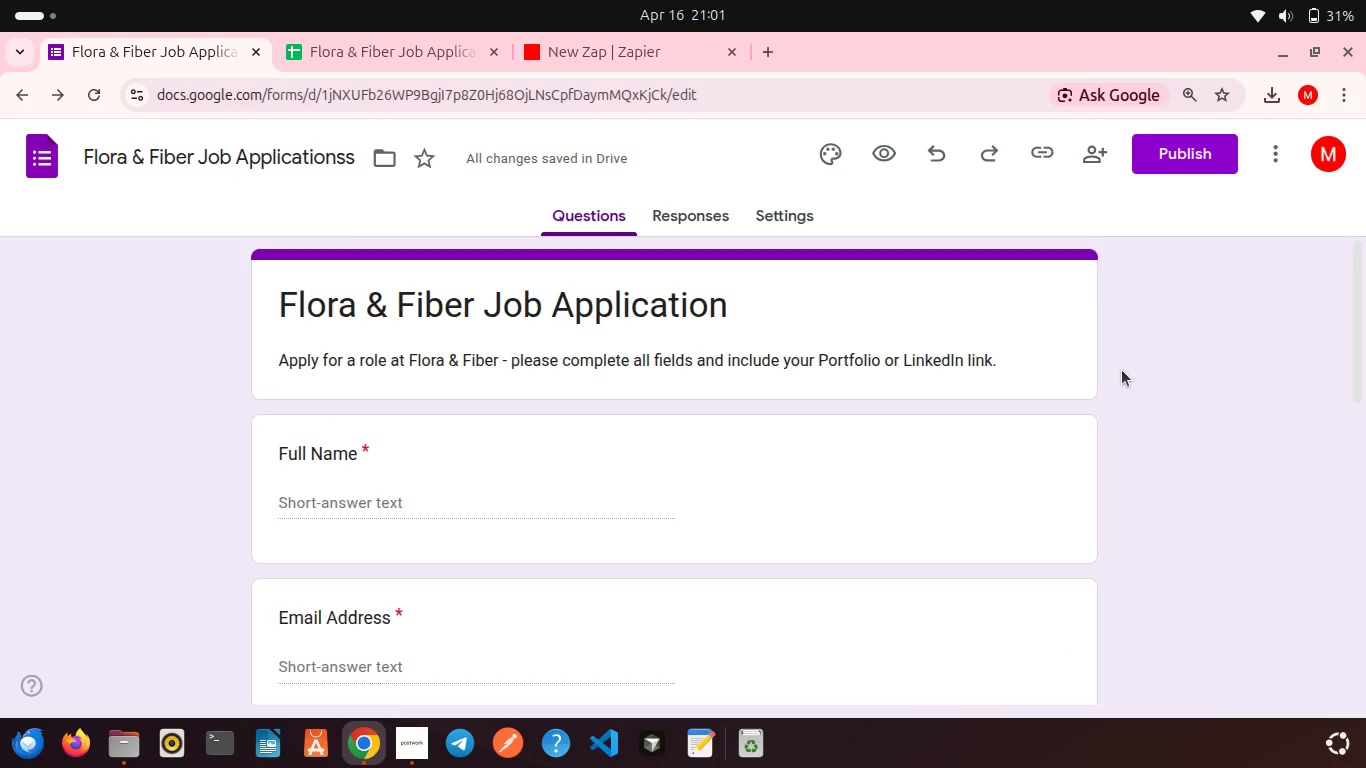 
scroll: coordinate [1122, 370], scroll_direction: up, amount: 1.0
 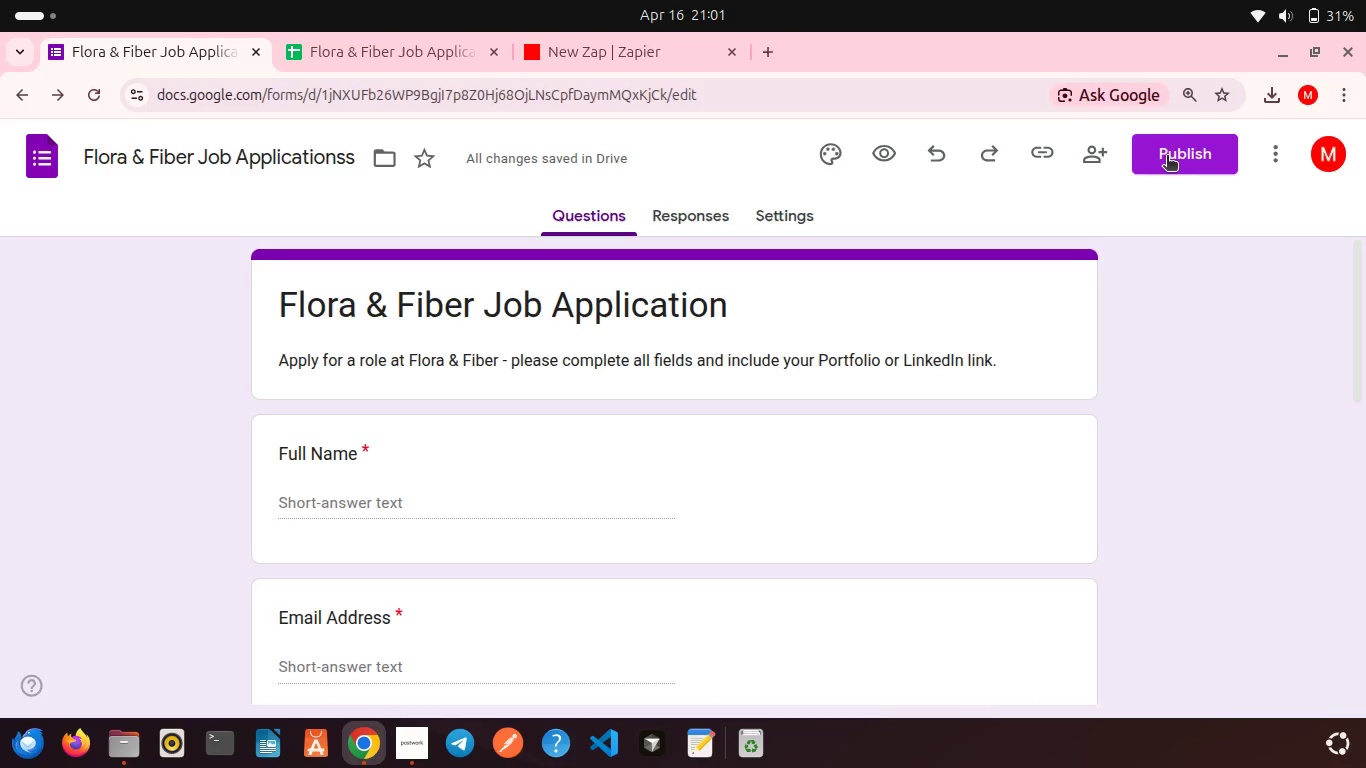 
left_click([1166, 158])
 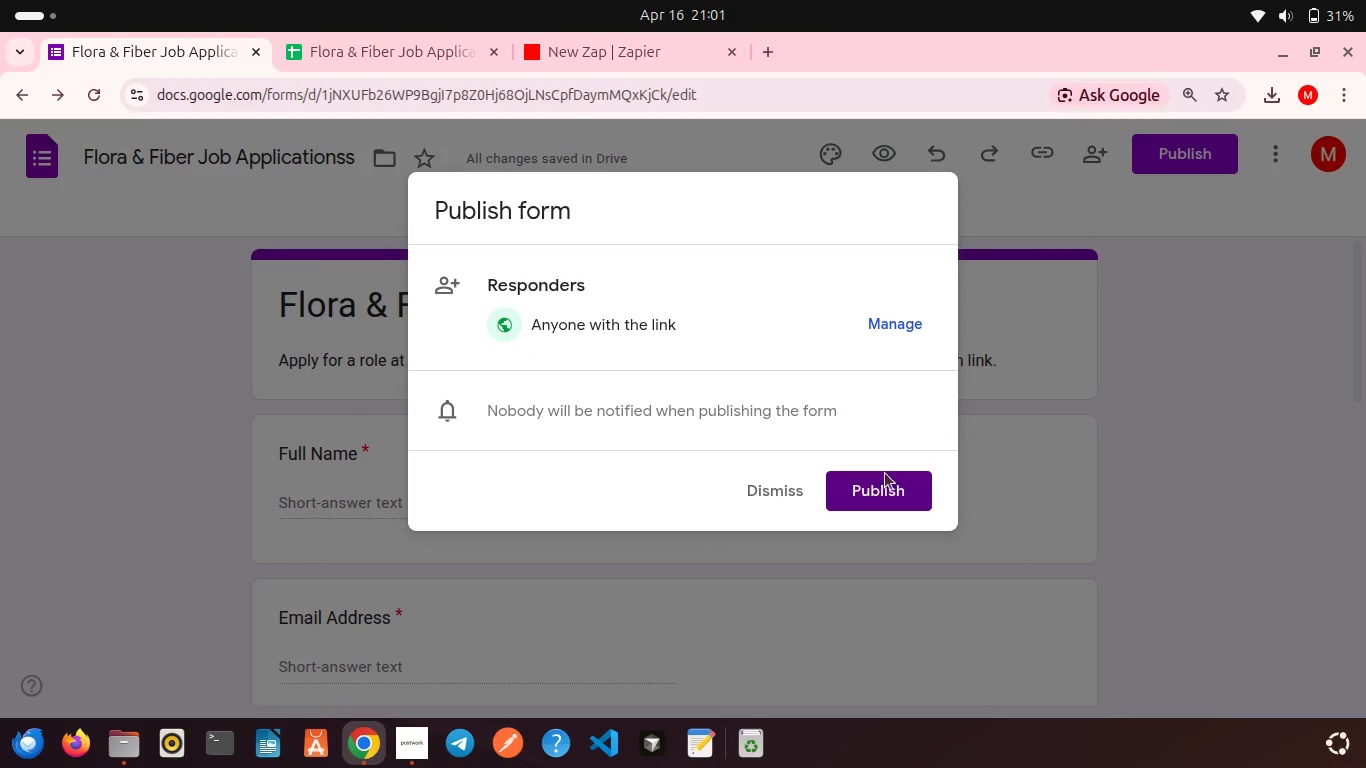 
left_click([857, 487])
 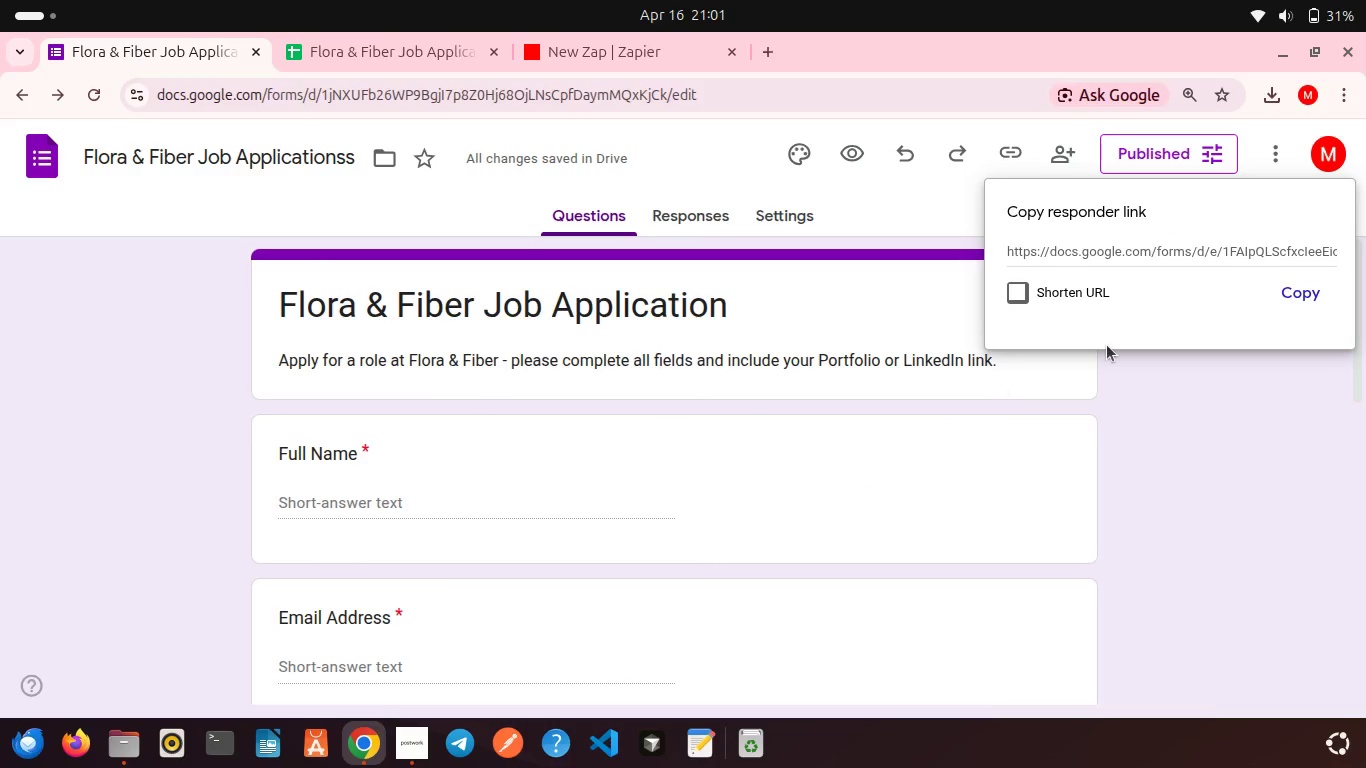 
left_click([1298, 300])
 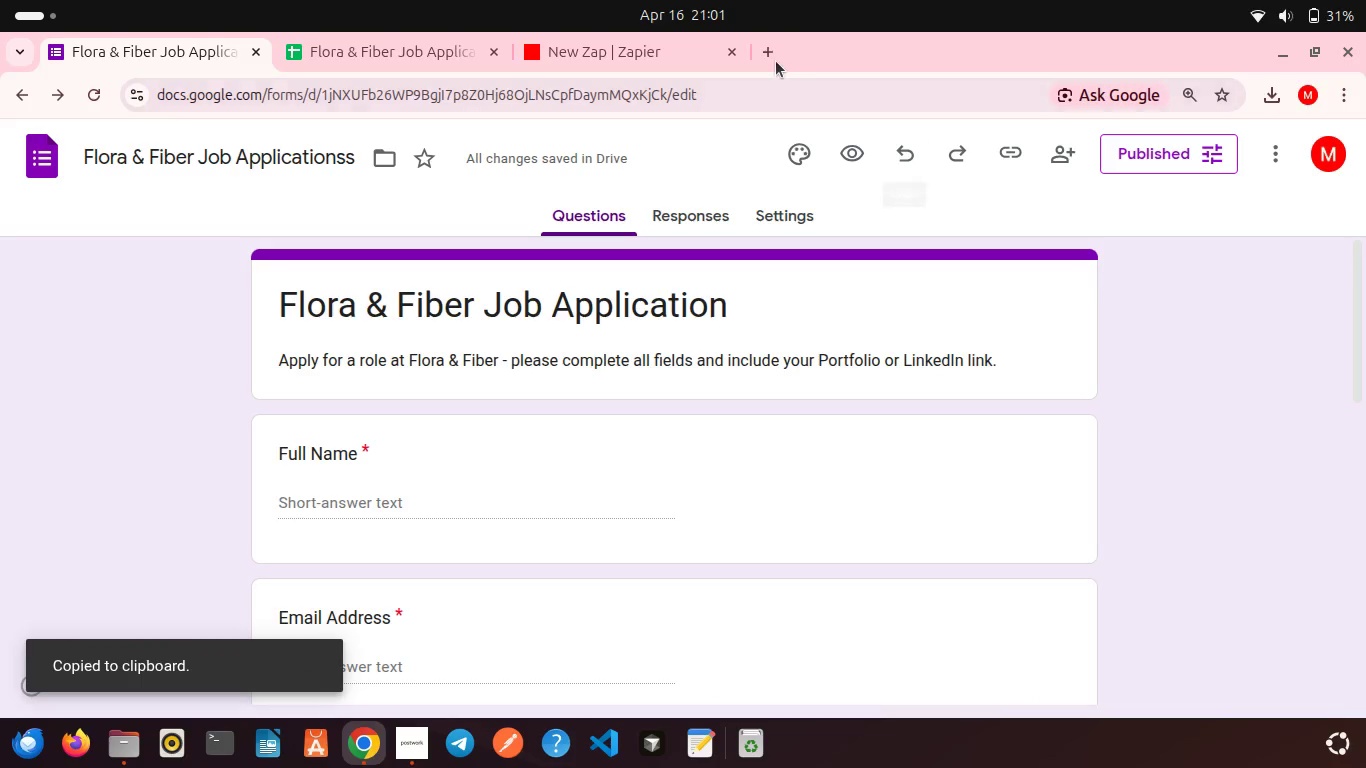 
left_click([776, 61])
 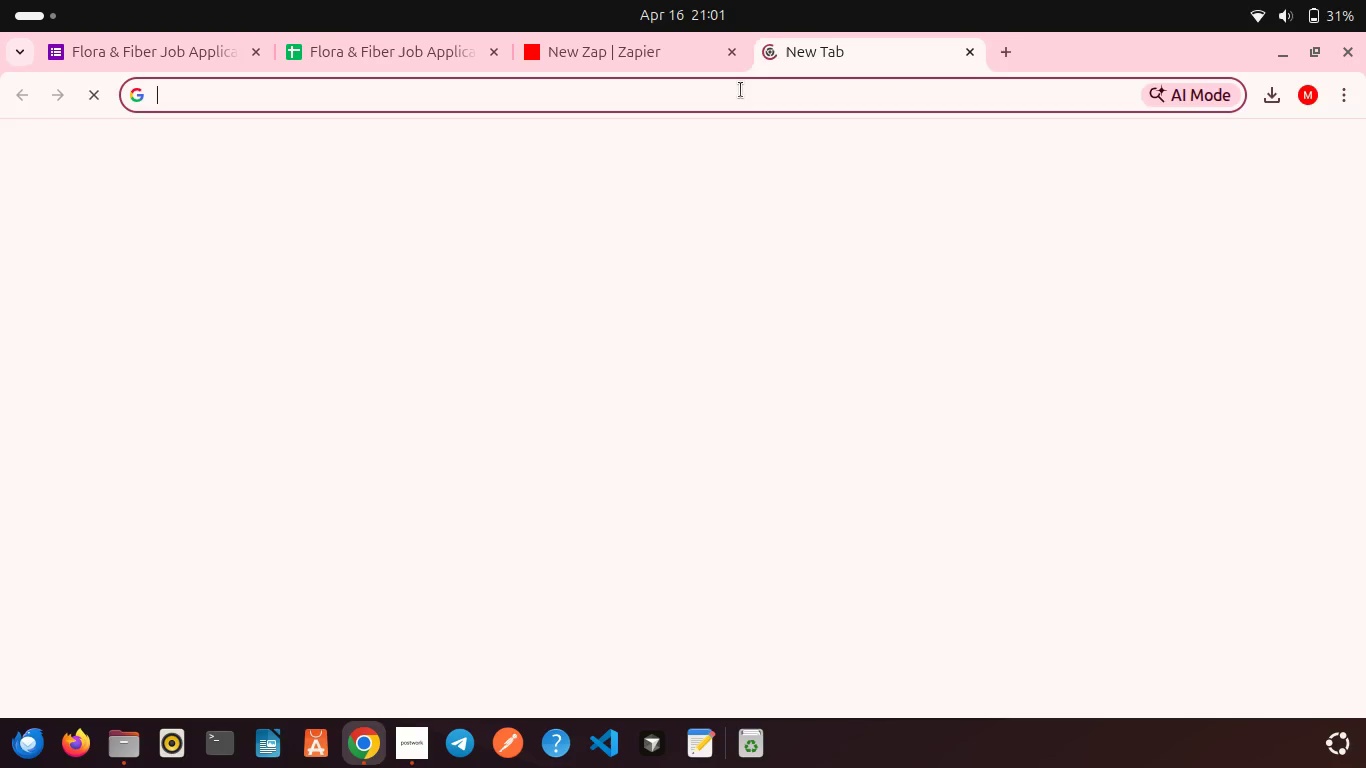 
key(Control+V)
 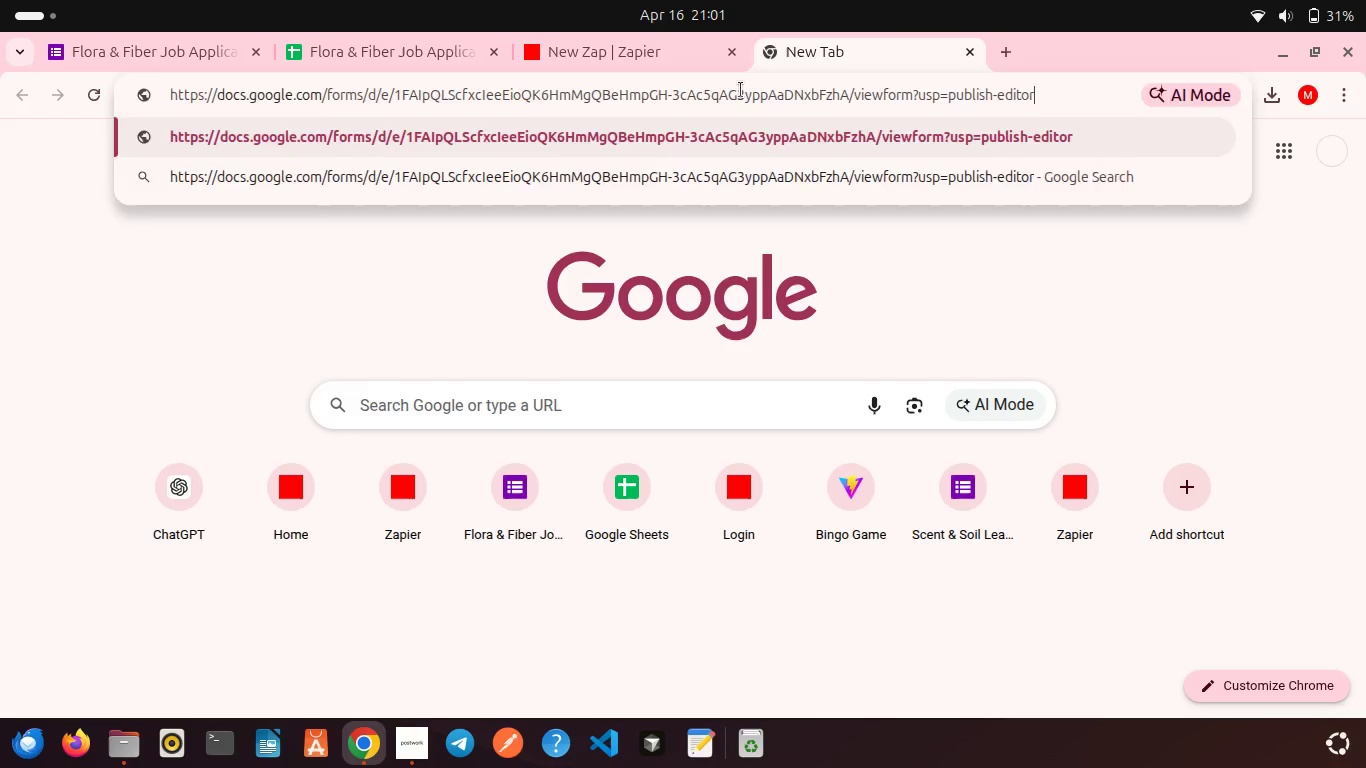 
key(Enter)
 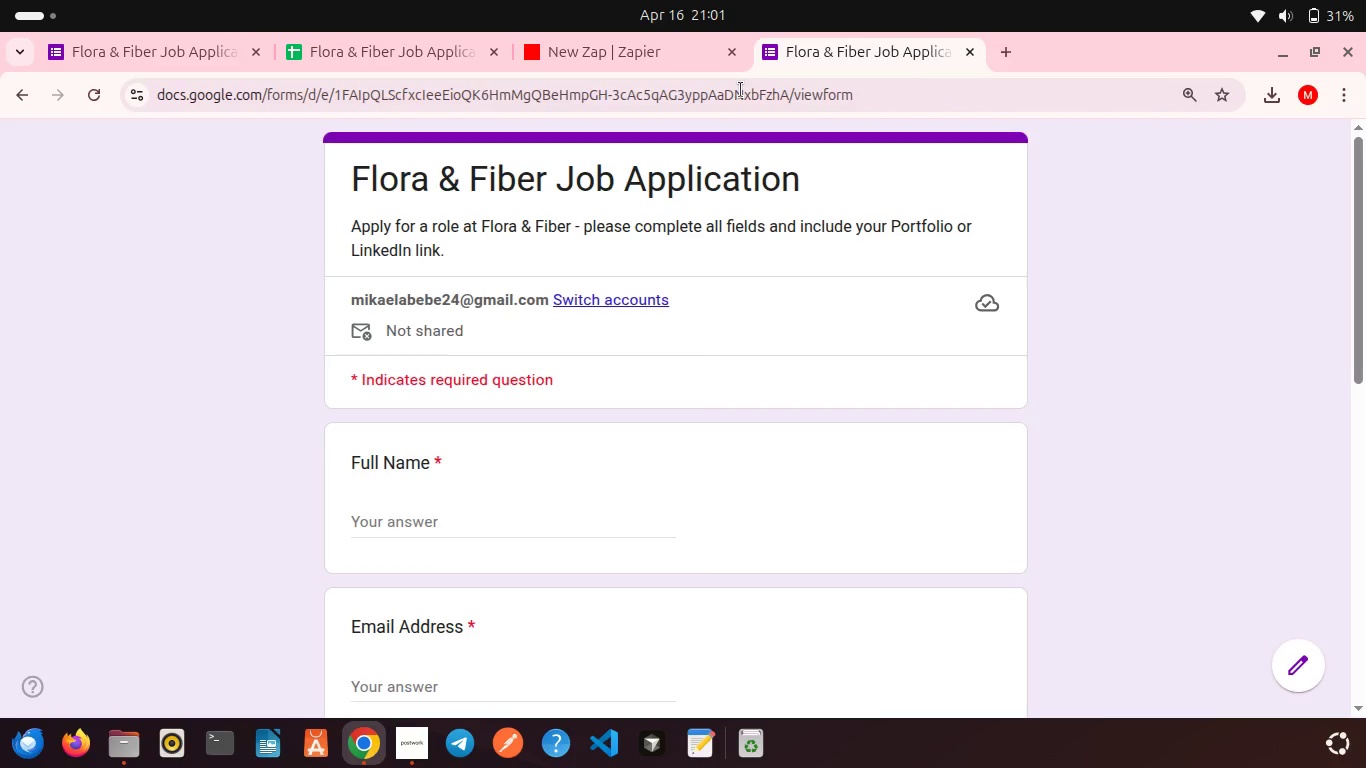 
scroll: coordinate [663, 297], scroll_direction: down, amount: 2.0
 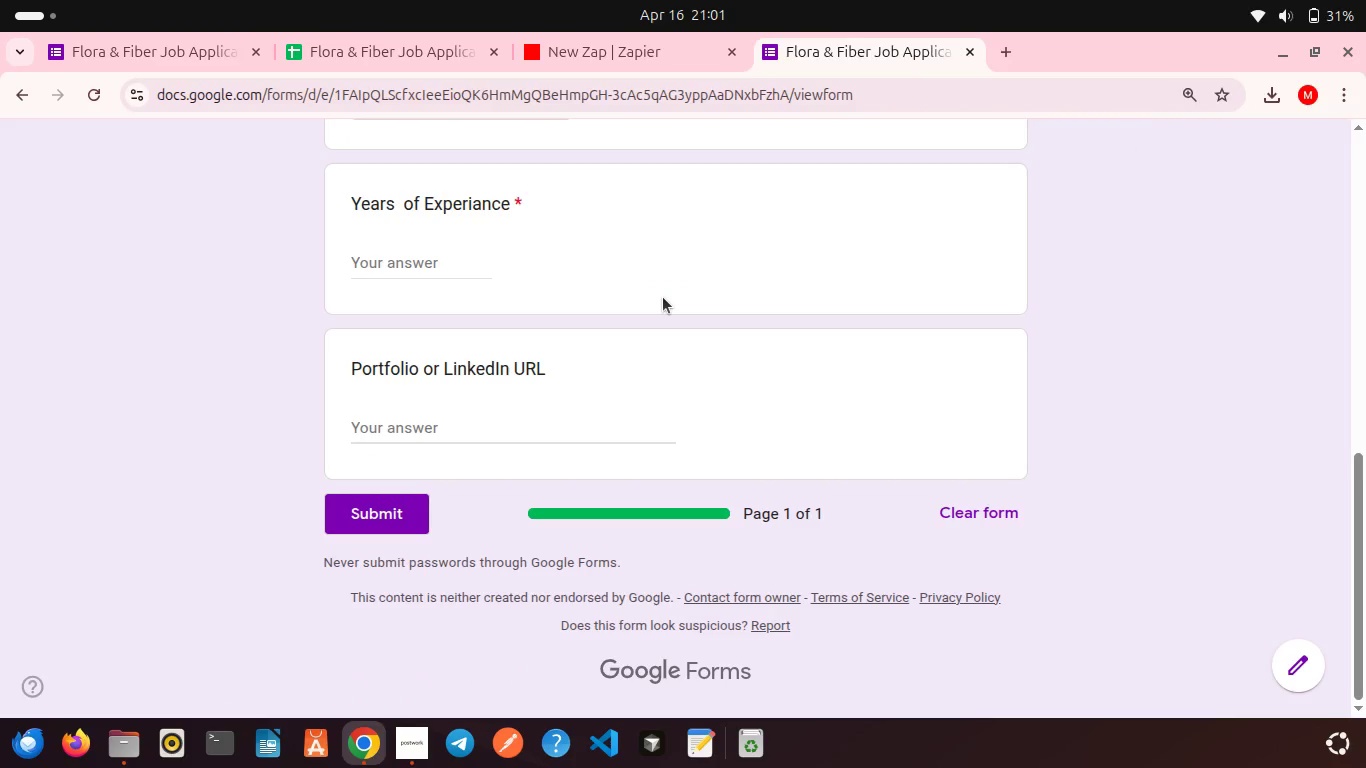 
scroll: coordinate [663, 297], scroll_direction: up, amount: 9.0
 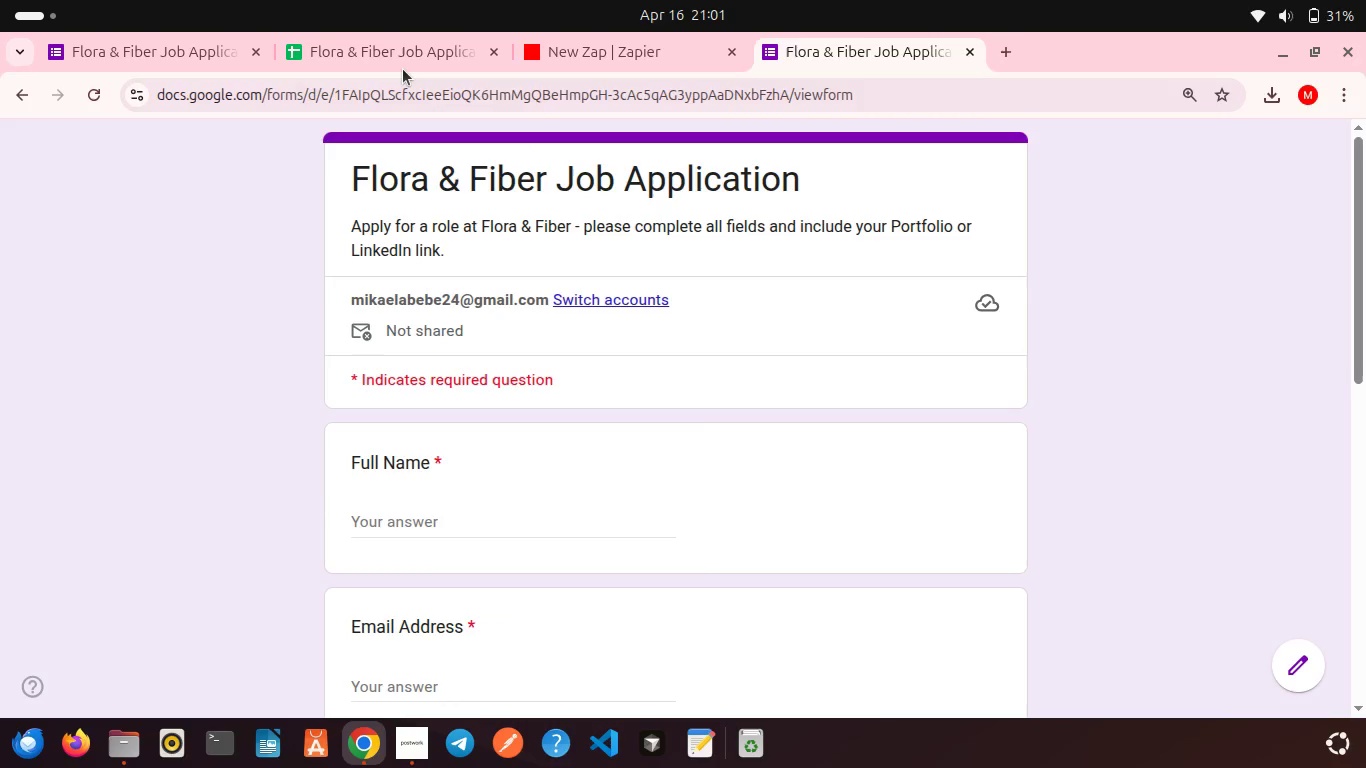 
left_click([366, 59])
 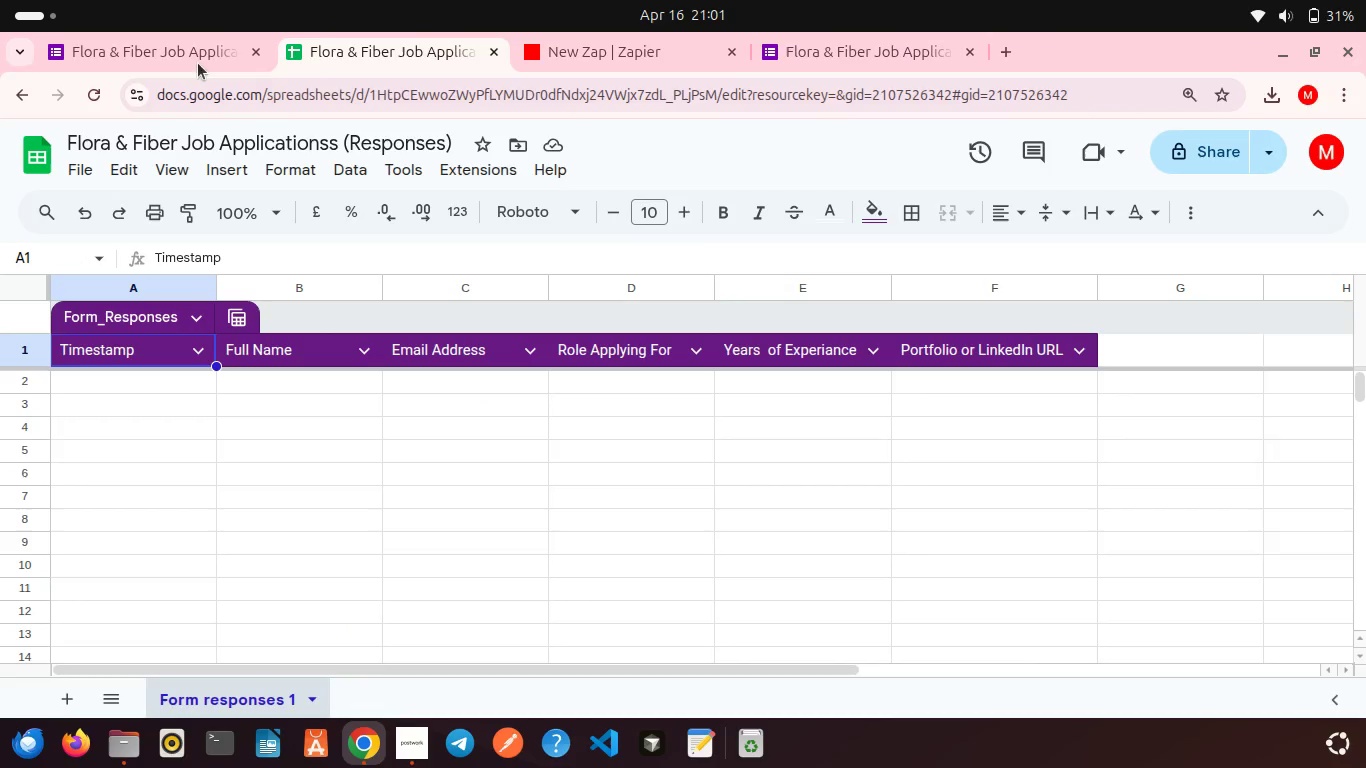 
left_click([190, 55])
 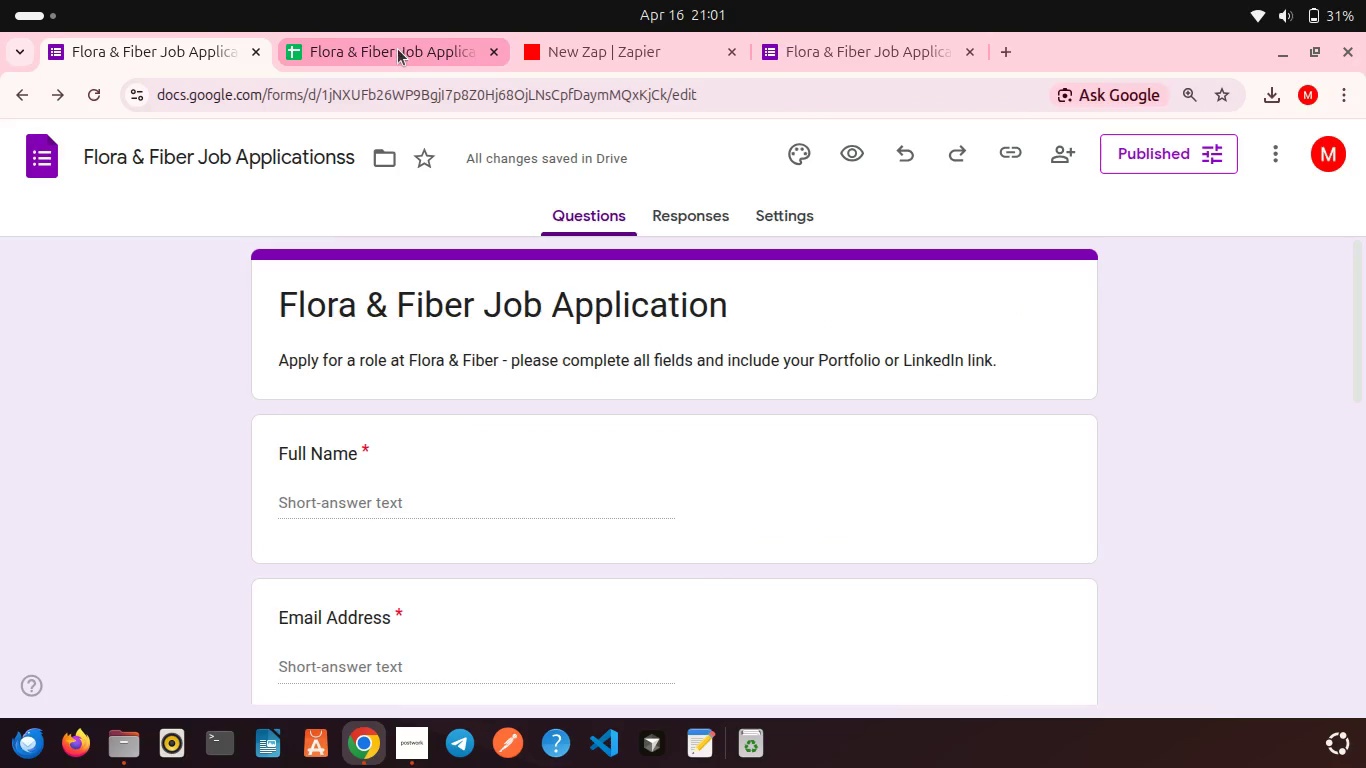 
left_click([398, 49])
 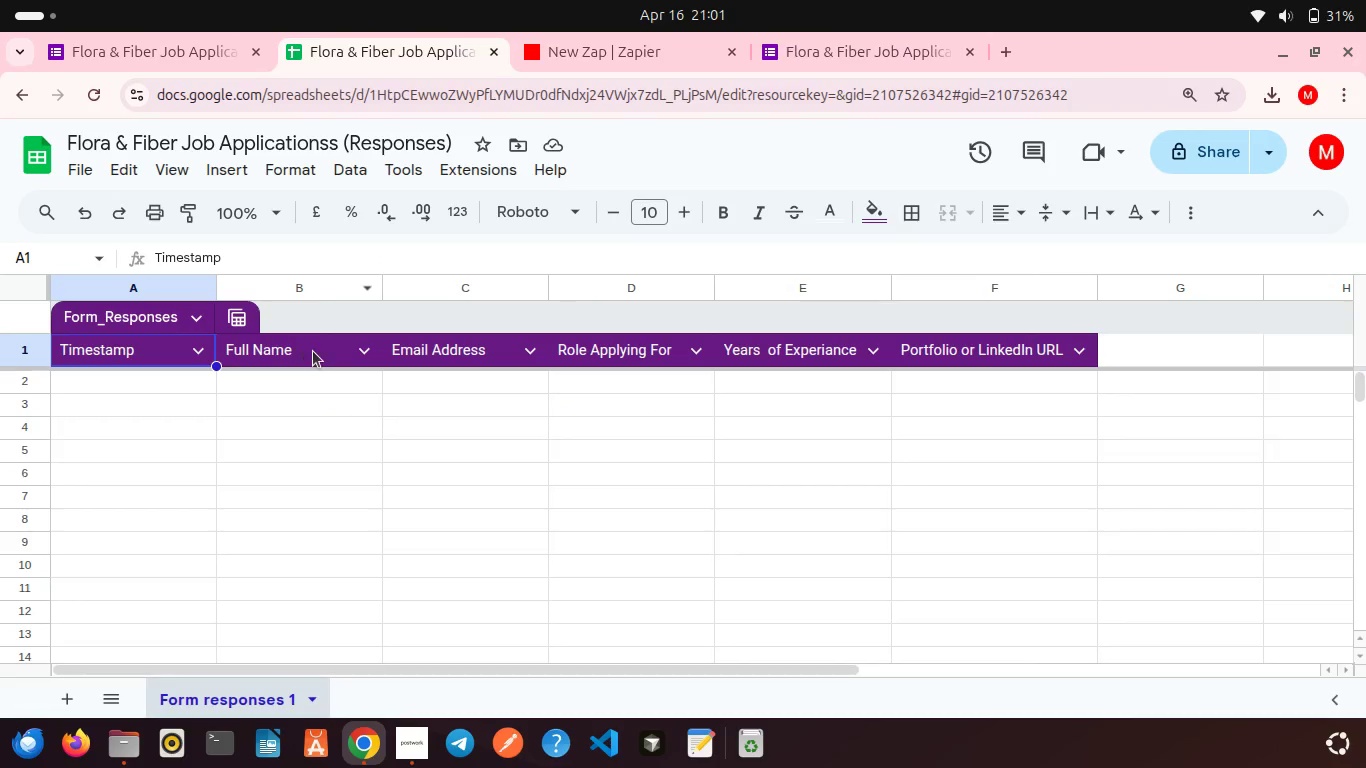 
left_click([313, 351])
 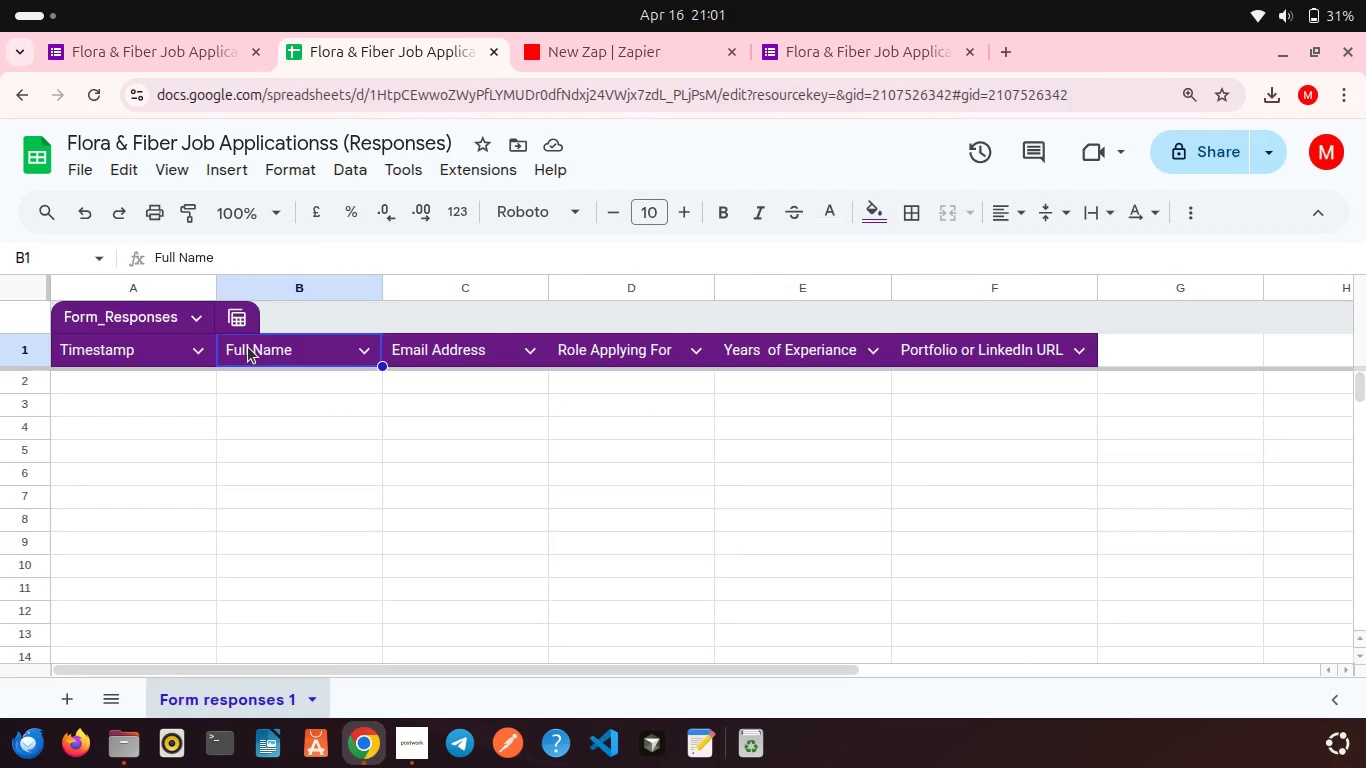 
double_click([248, 347])
 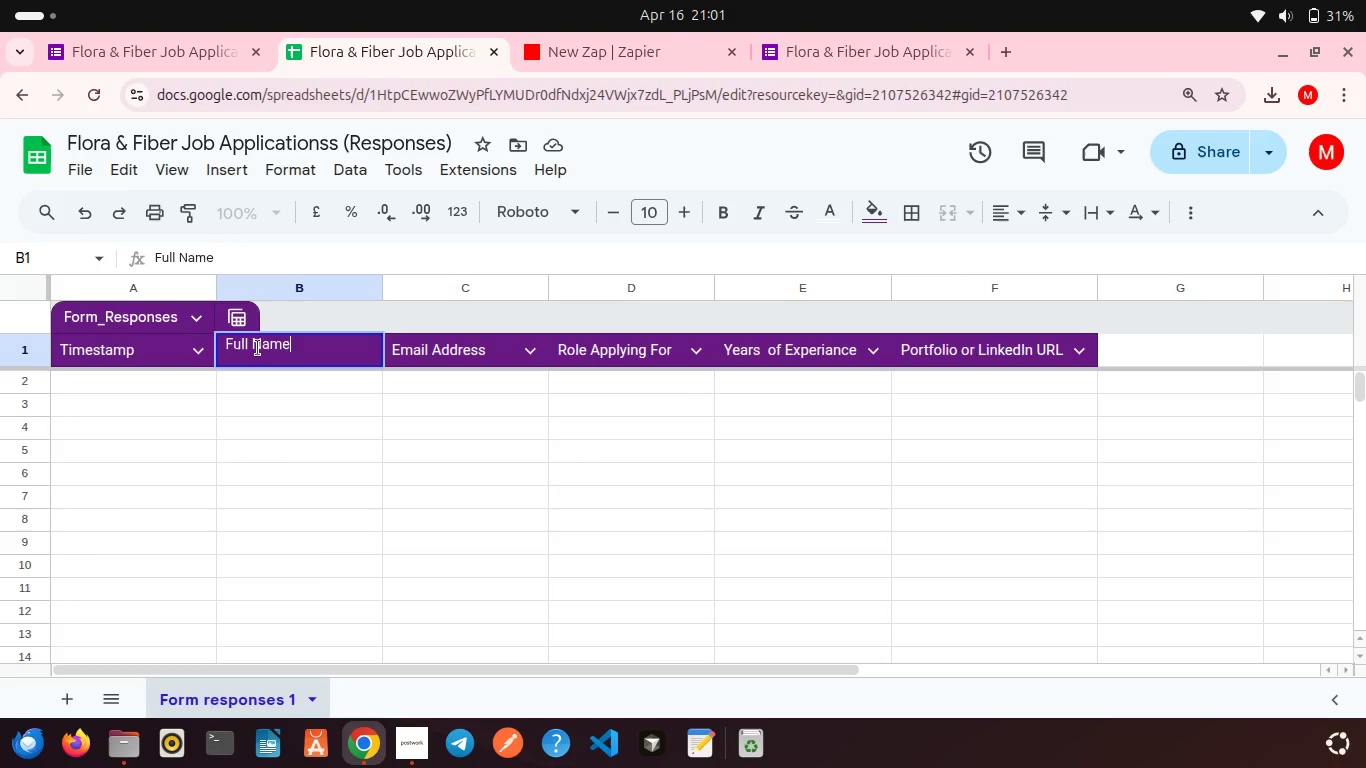 
left_click([258, 348])
 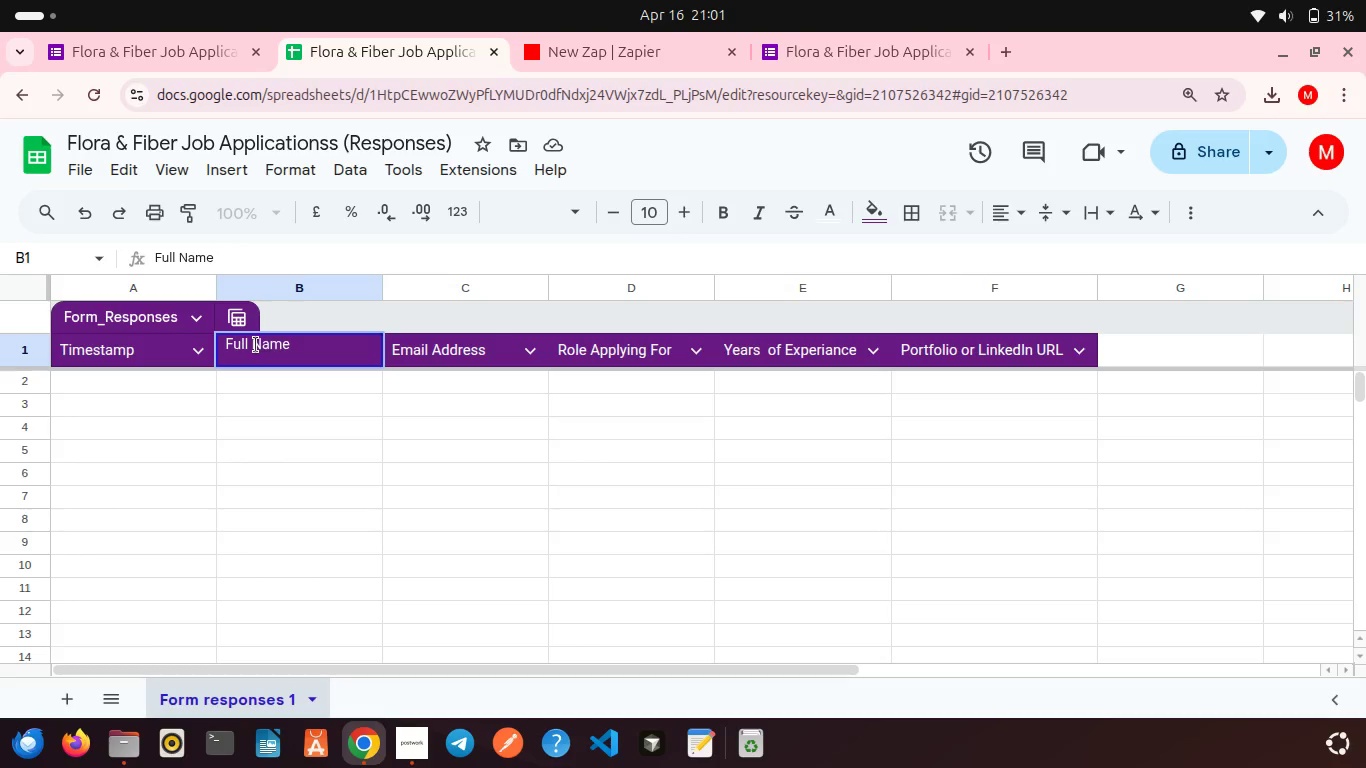 
left_click([256, 345])
 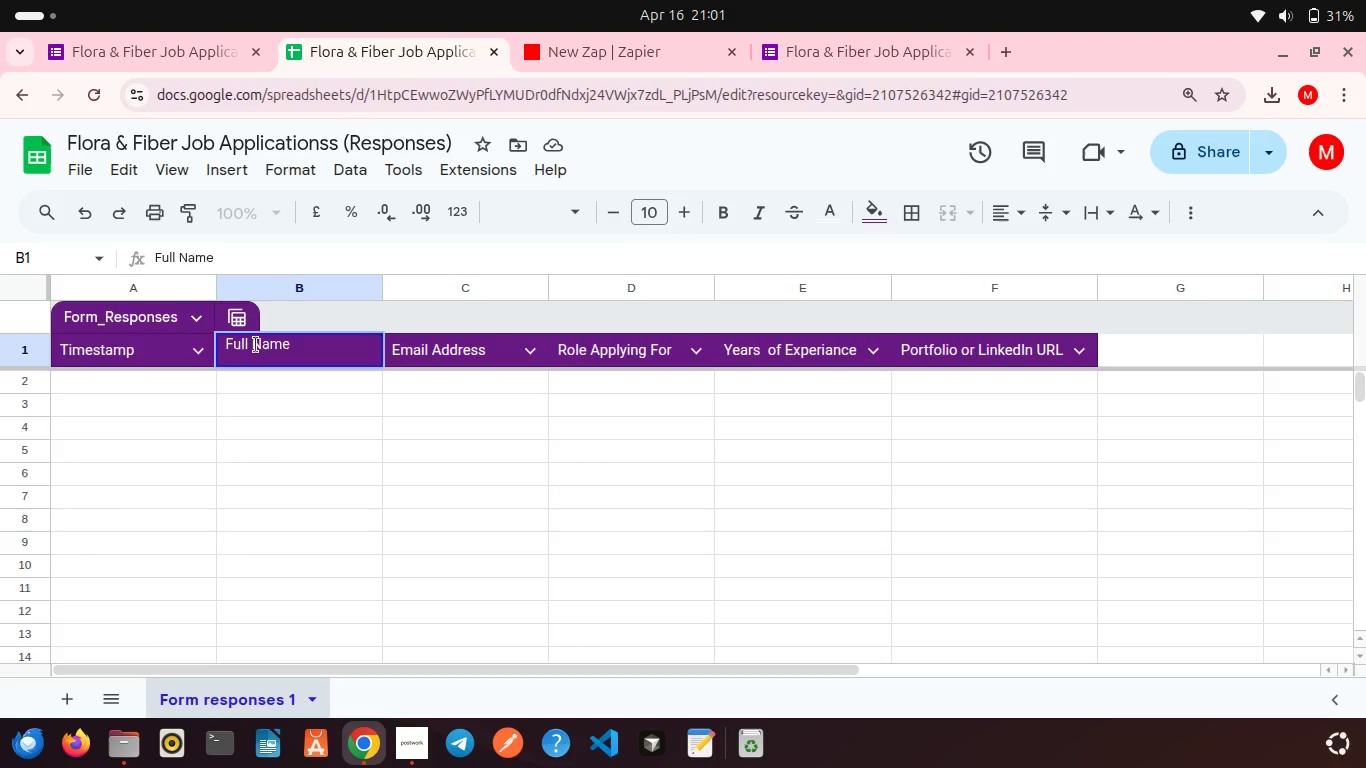 
key(Backspace)
 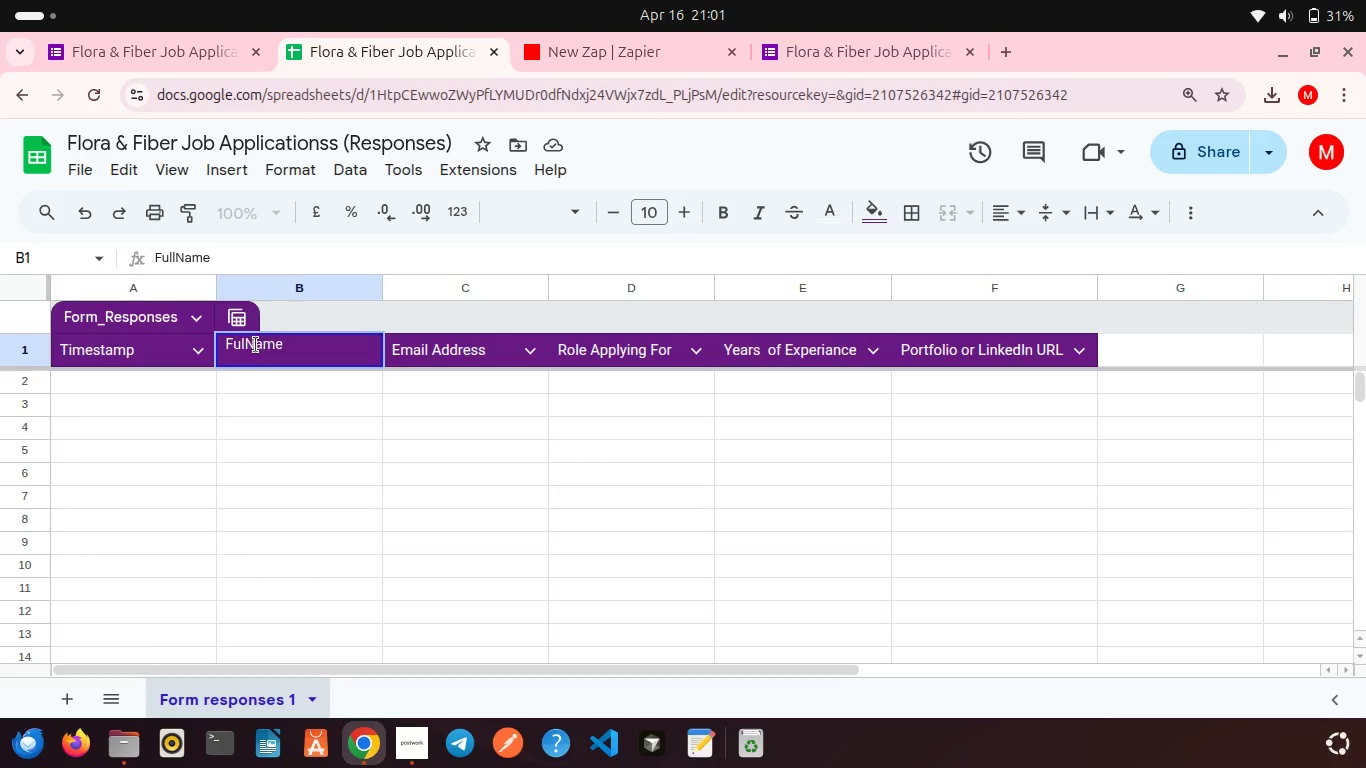 
key(Backspace)
 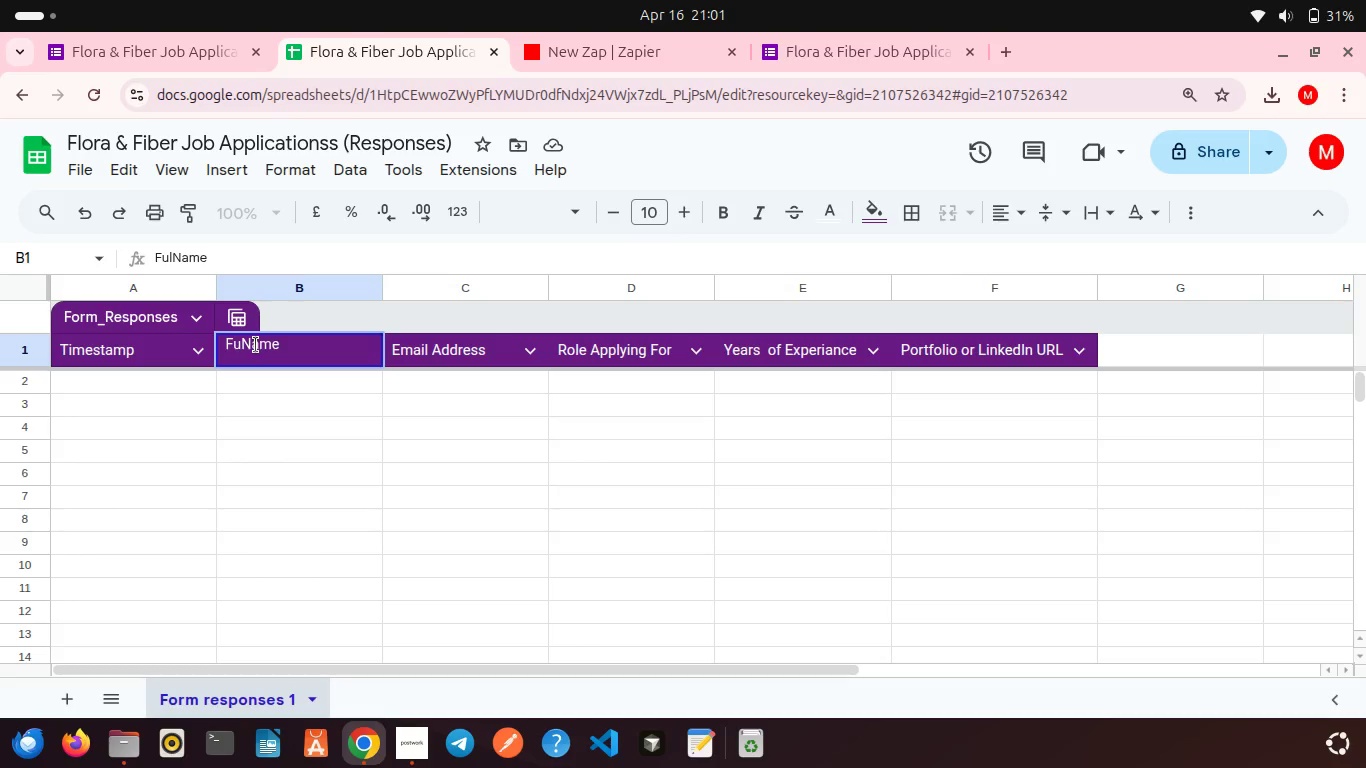 
key(Backspace)
 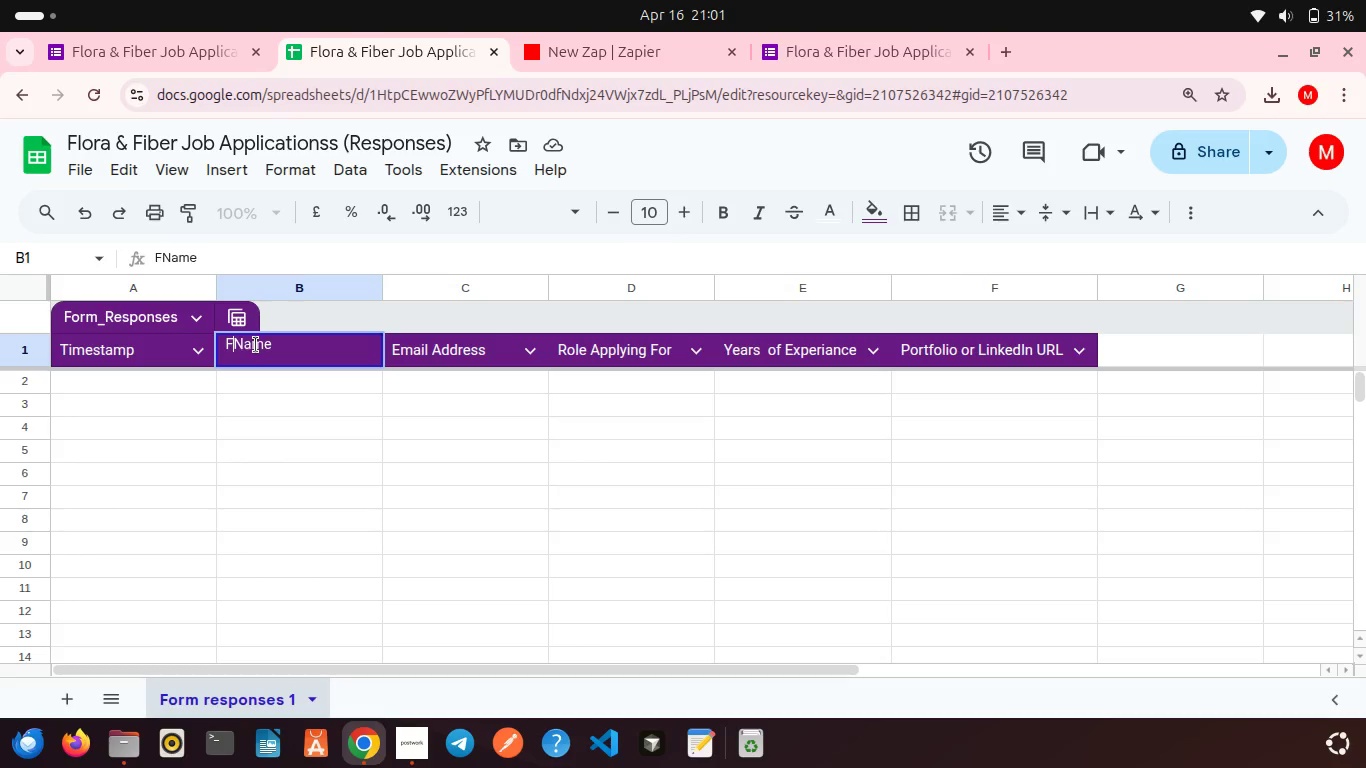 
key(Backspace)
 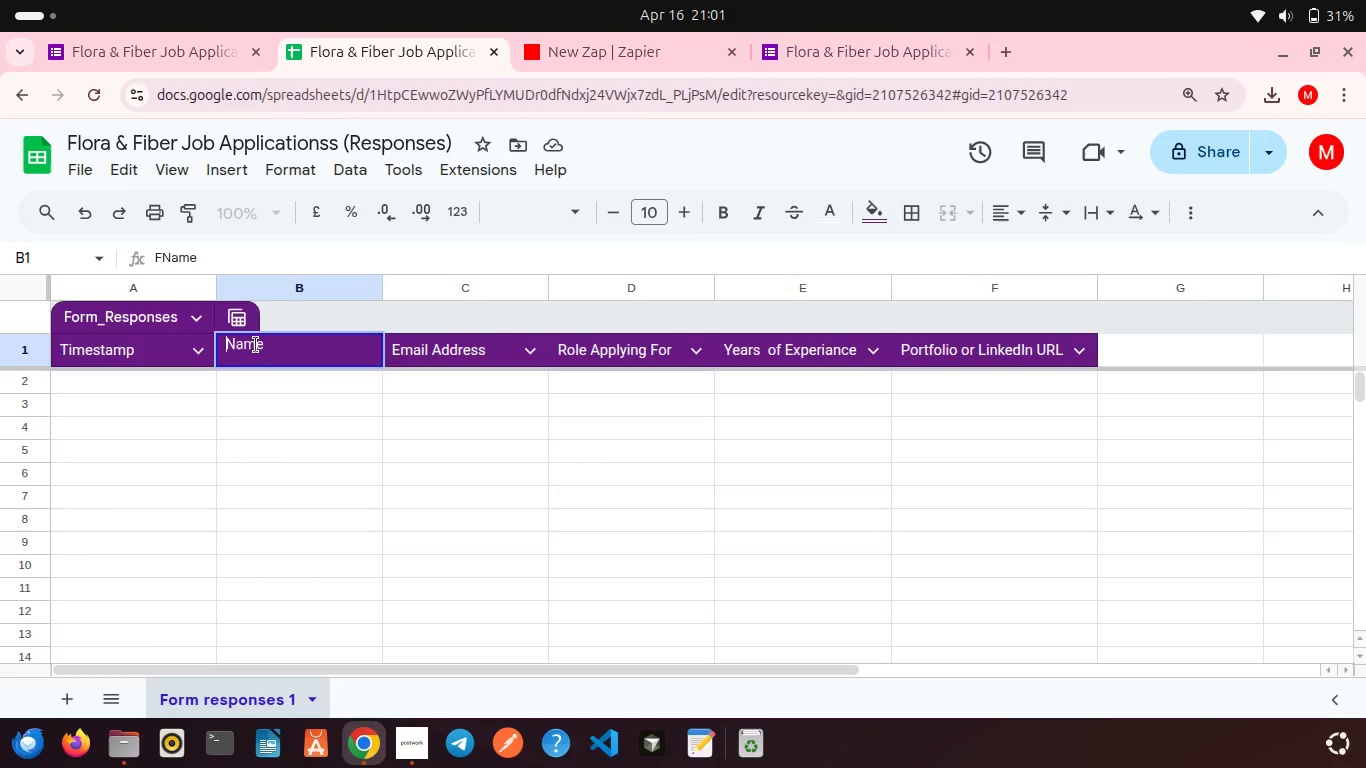 
key(Backspace)
 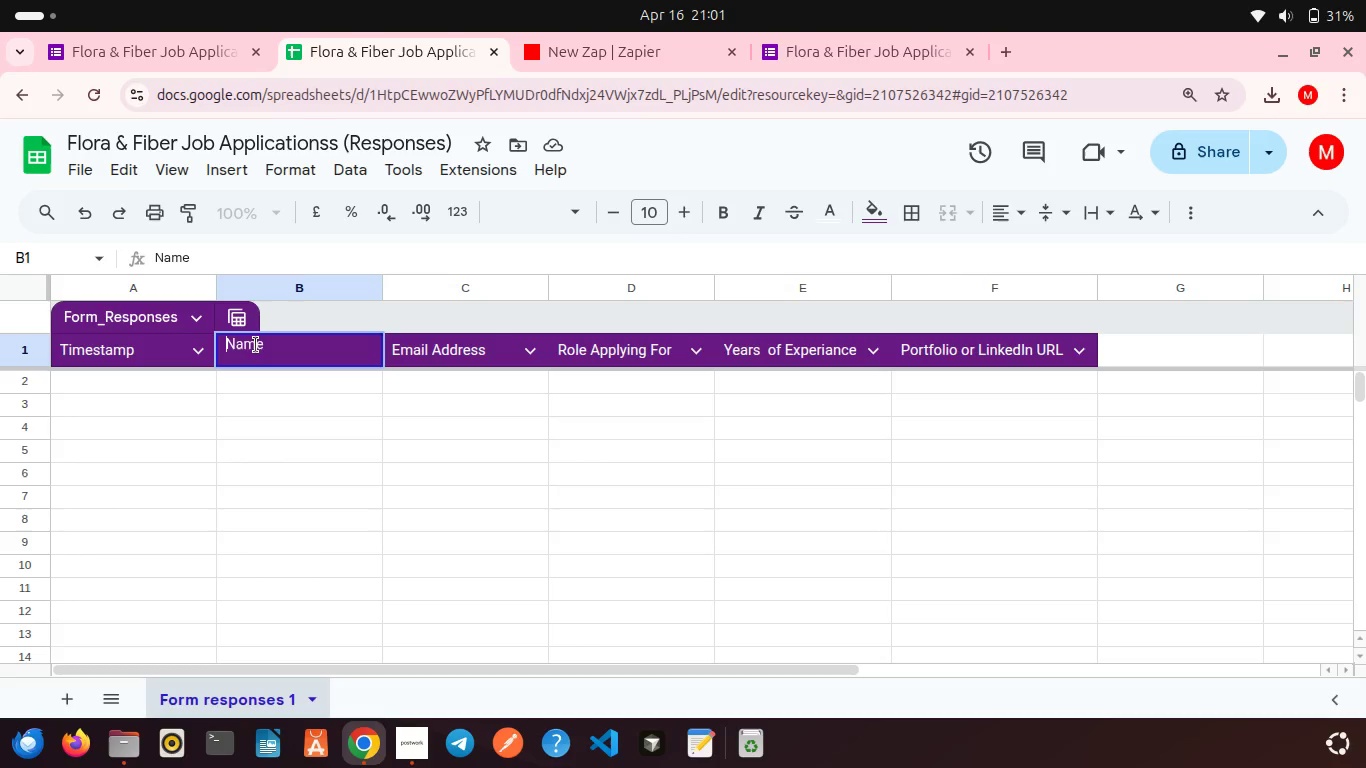 
key(Backspace)
 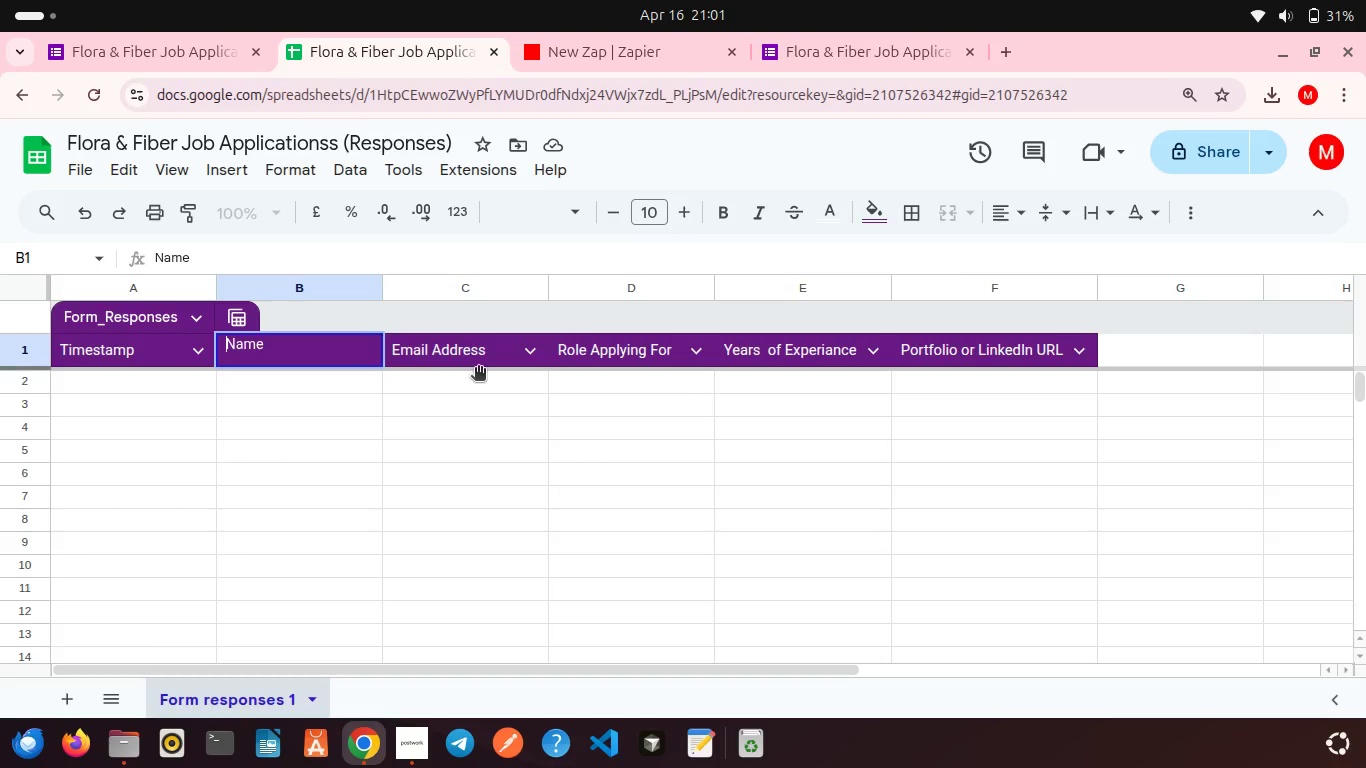 
left_click([478, 369])
 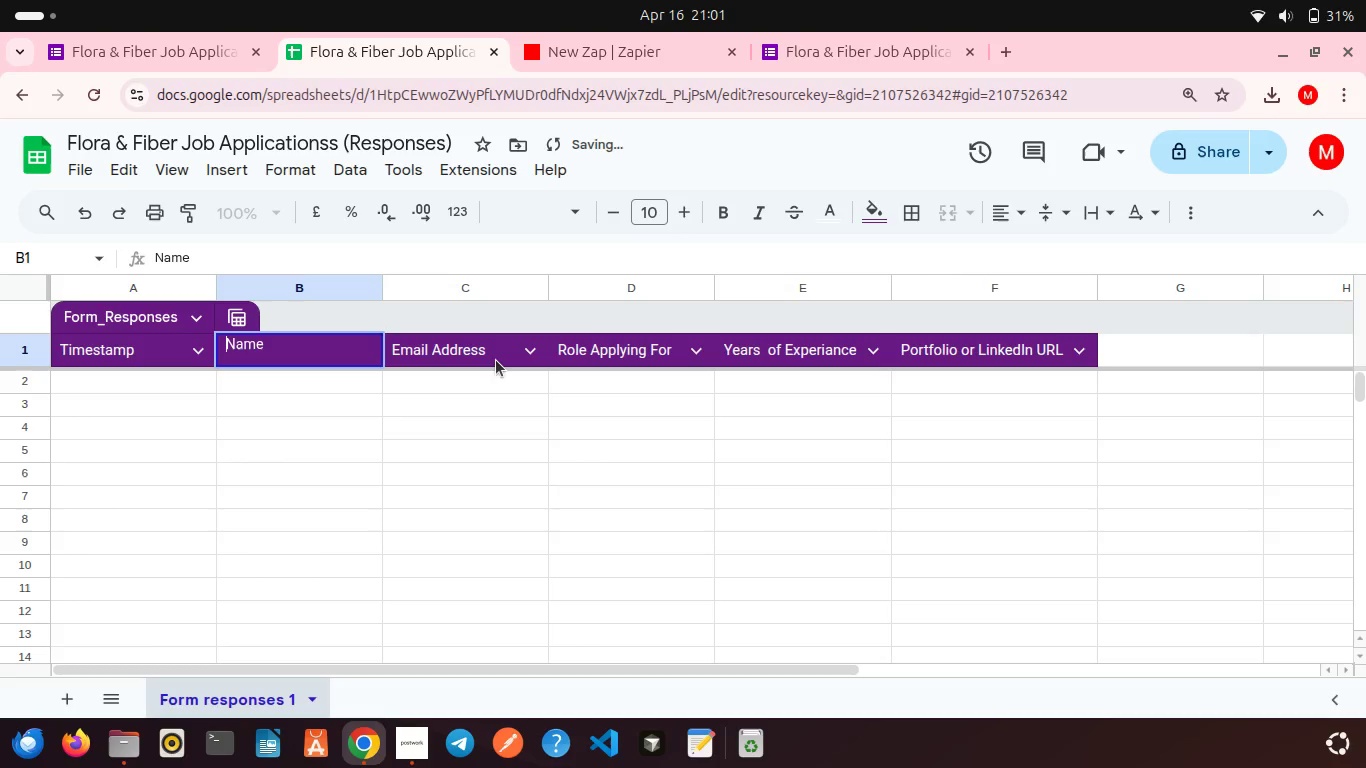 
left_click([496, 360])
 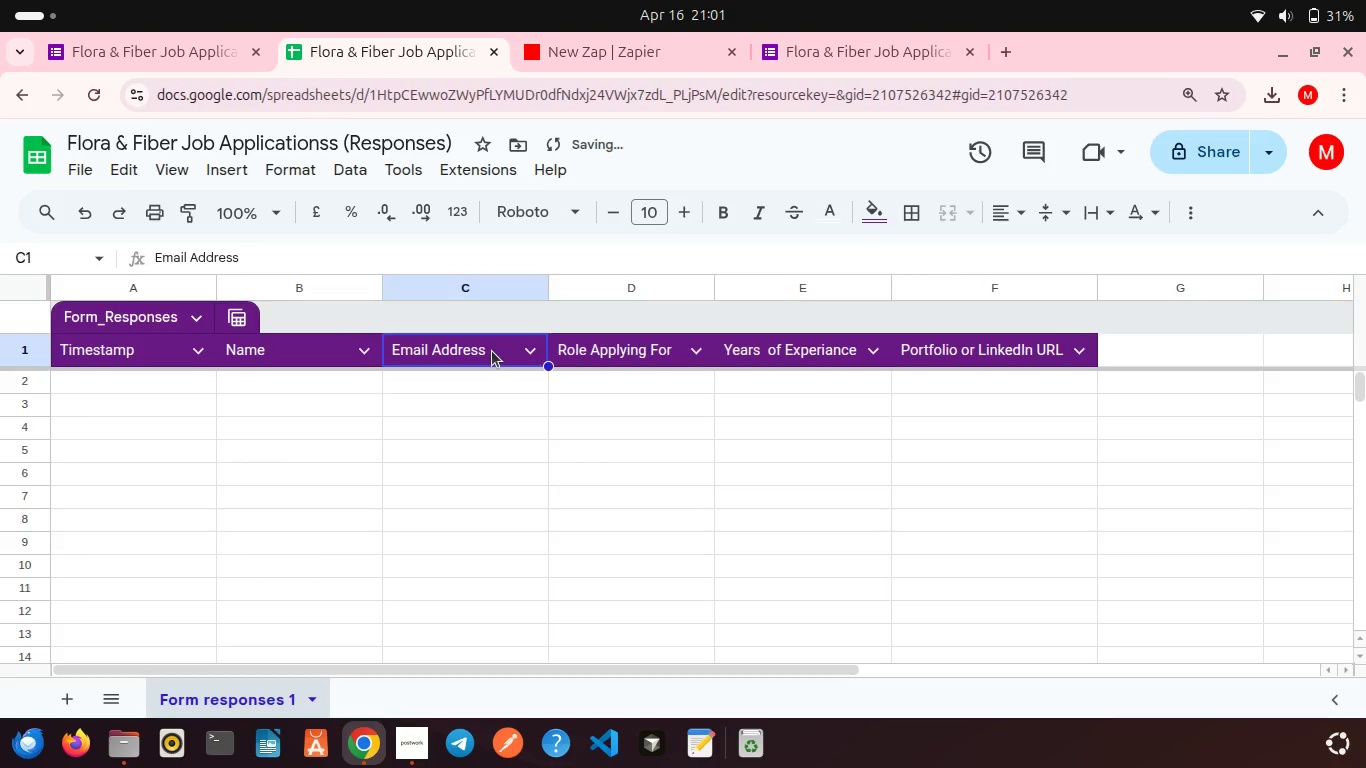 
left_click([492, 351])
 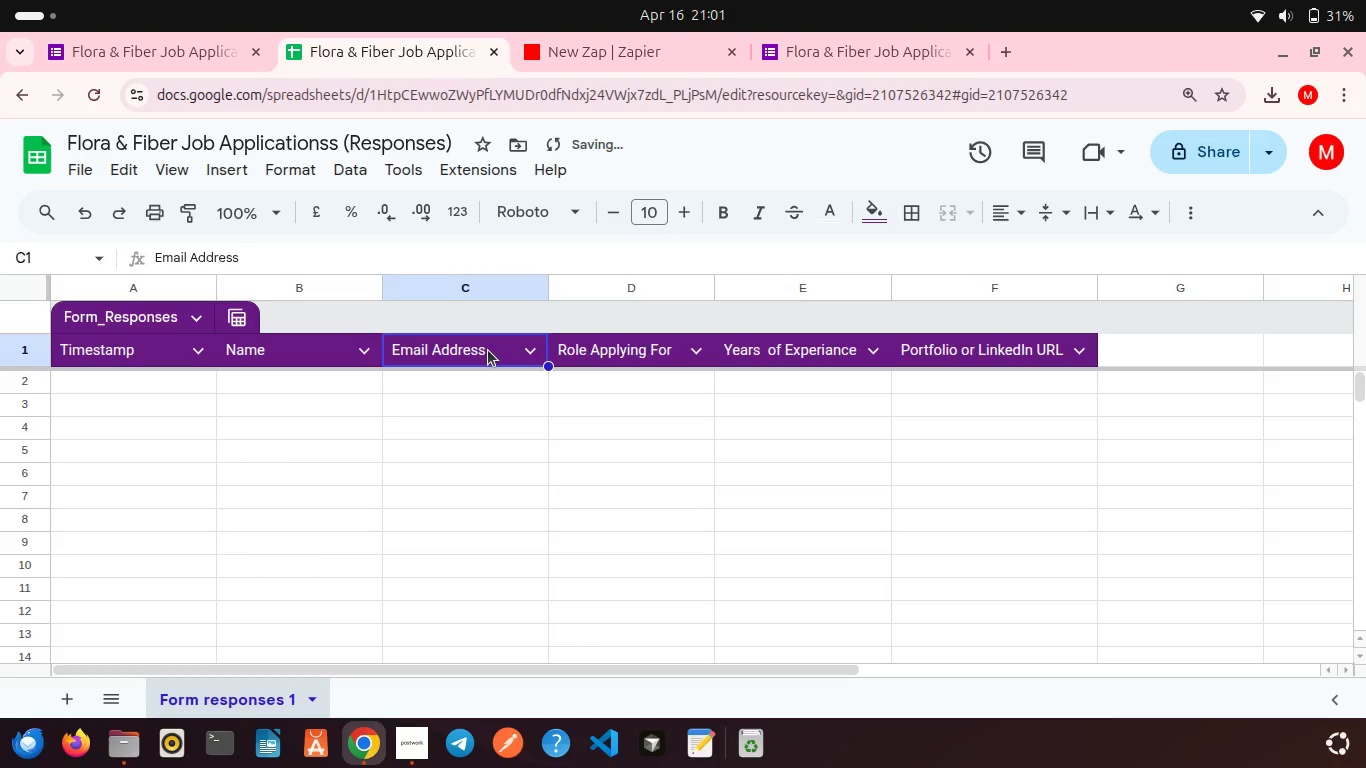 
double_click([488, 350])
 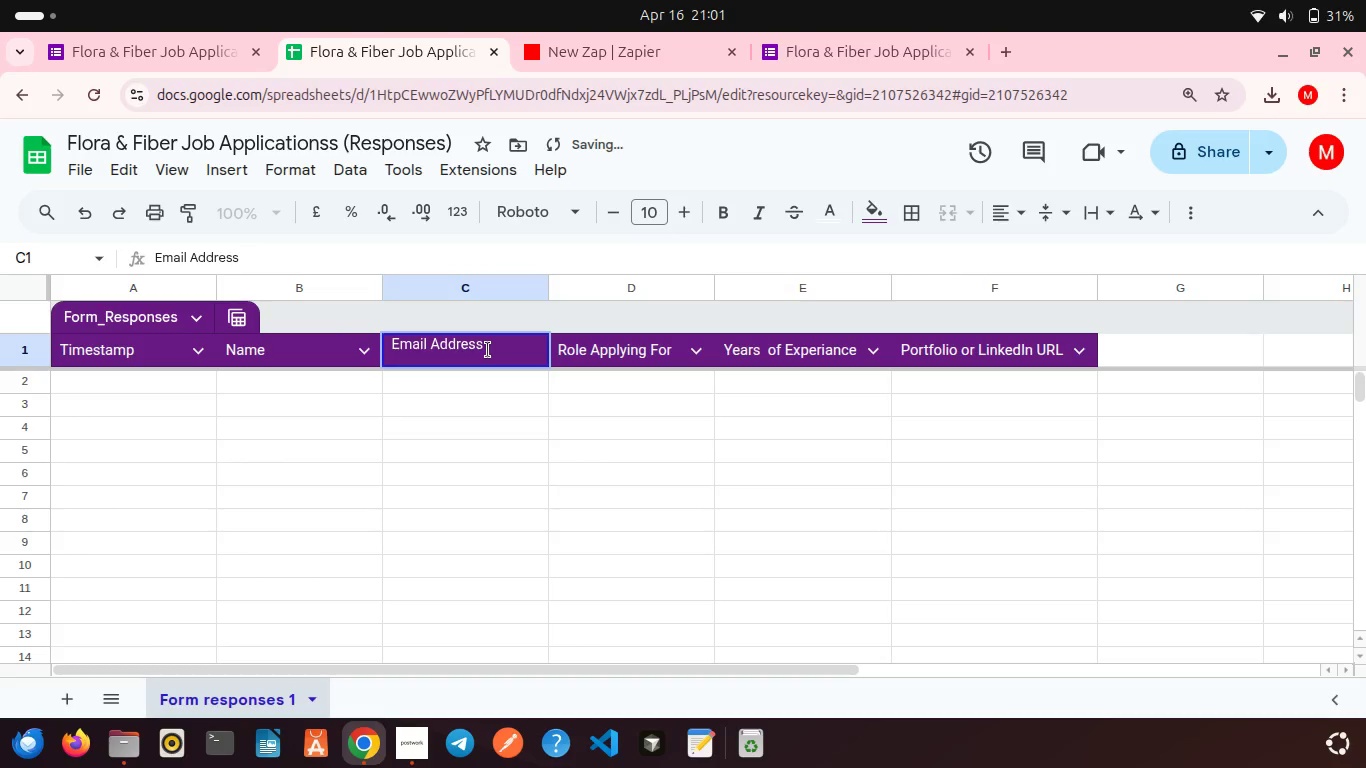 
key(Backspace)
 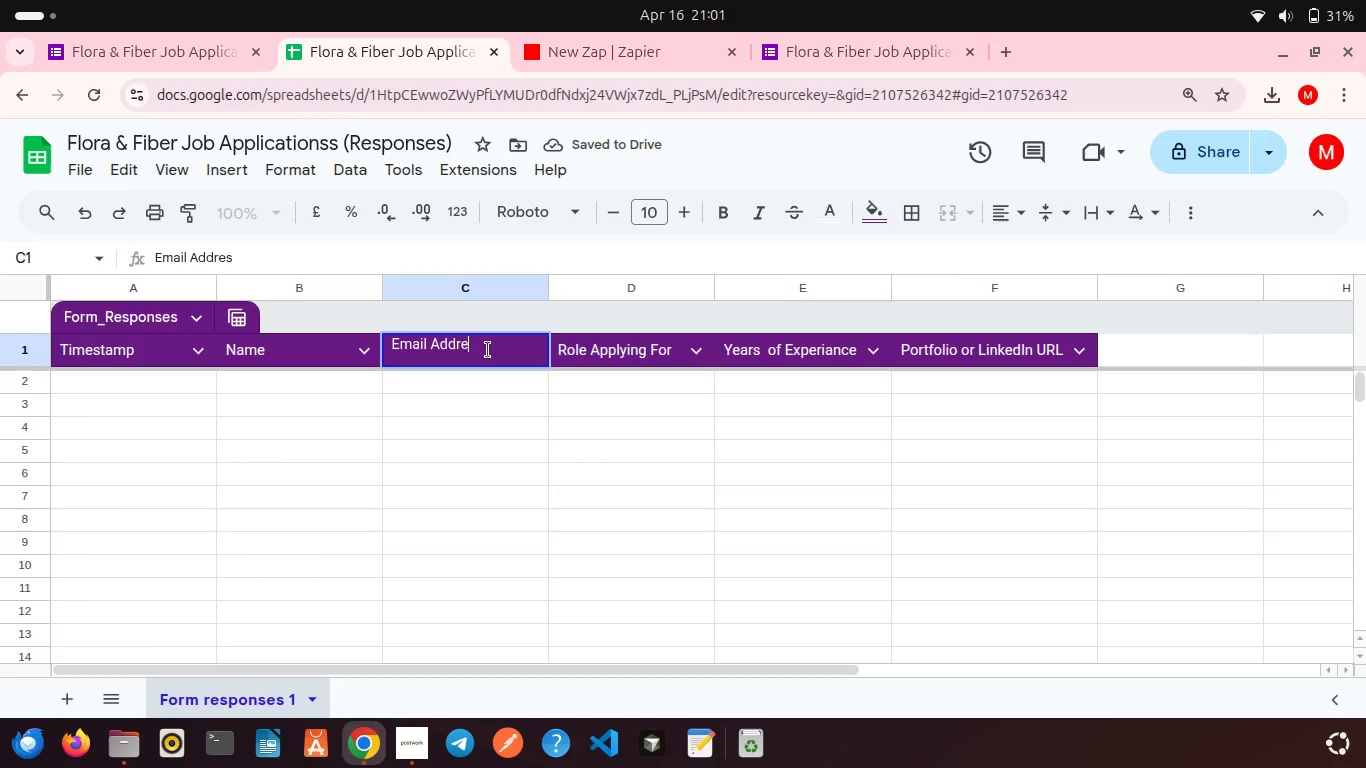 
key(Backspace)
 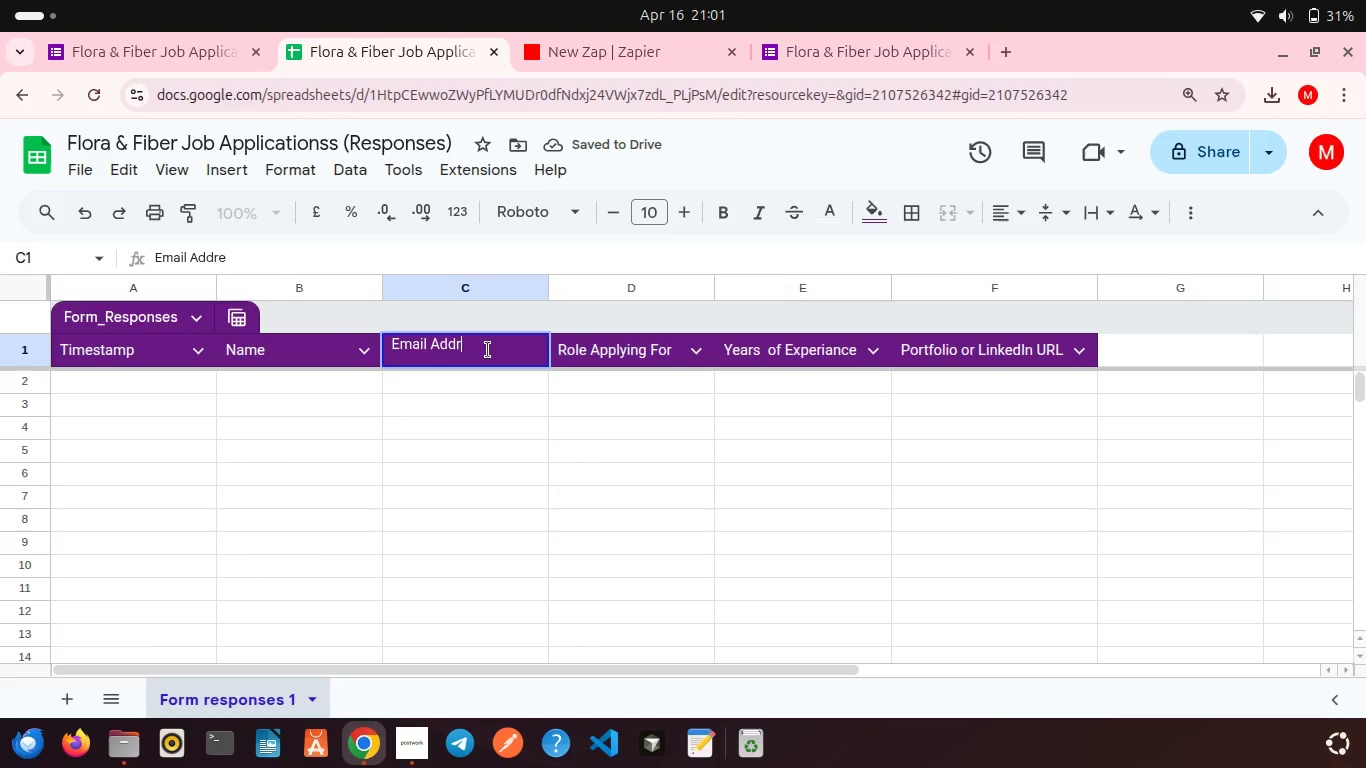 
key(Backspace)
 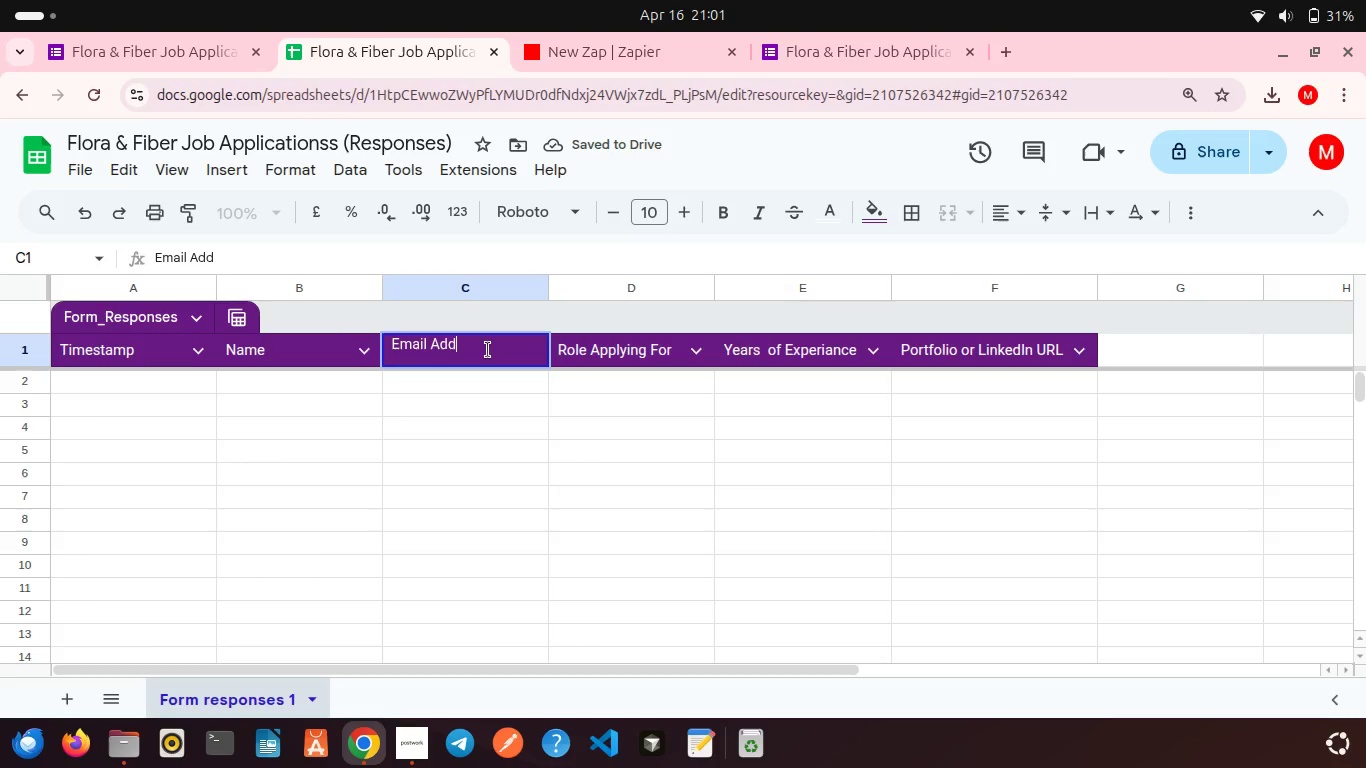 
key(Backspace)
 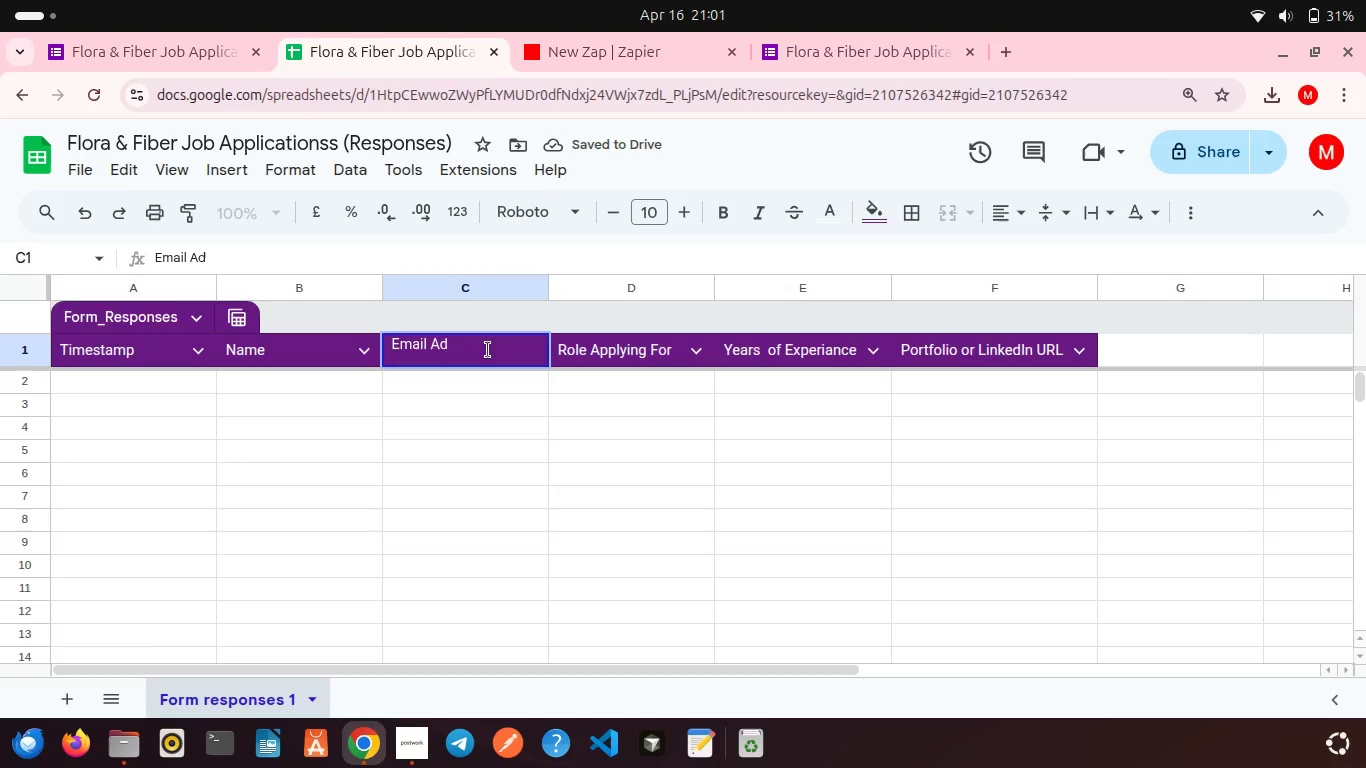 
key(Backspace)
 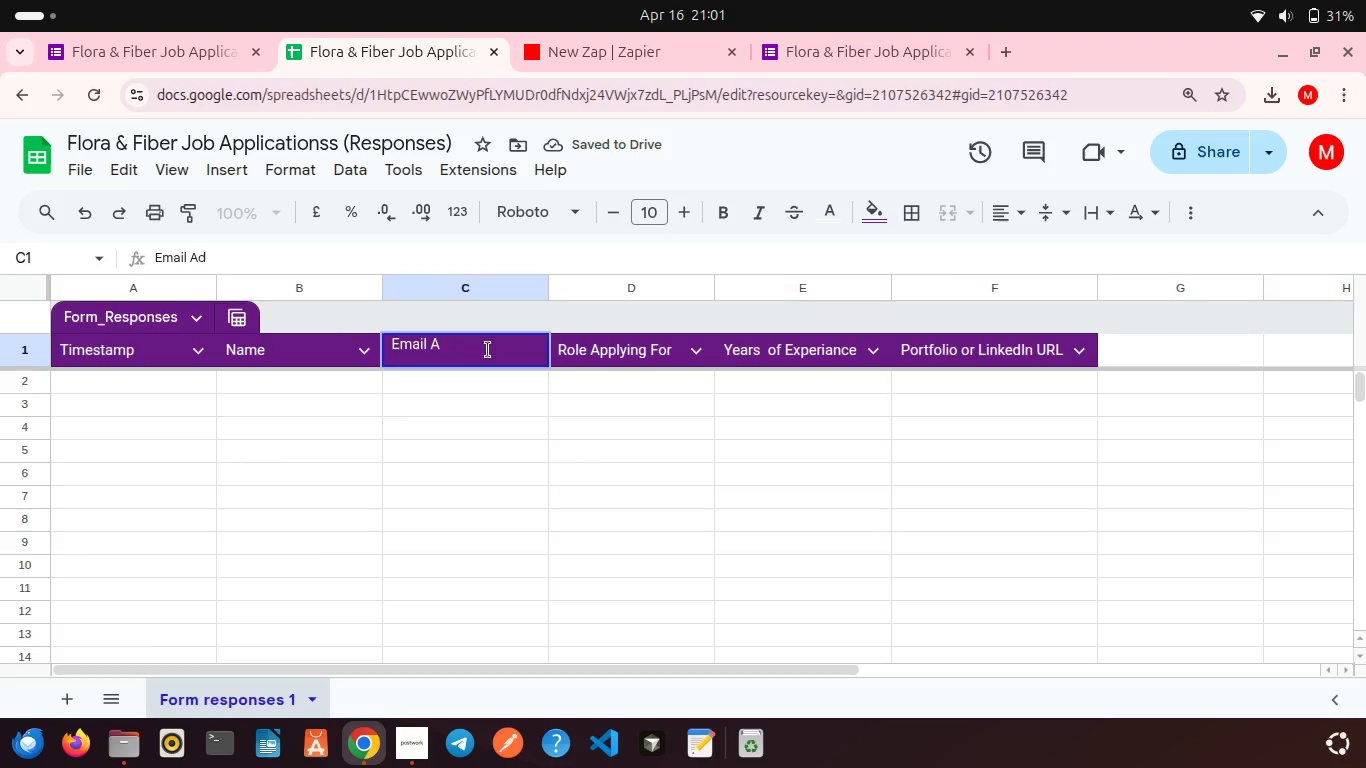 
key(Backspace)
 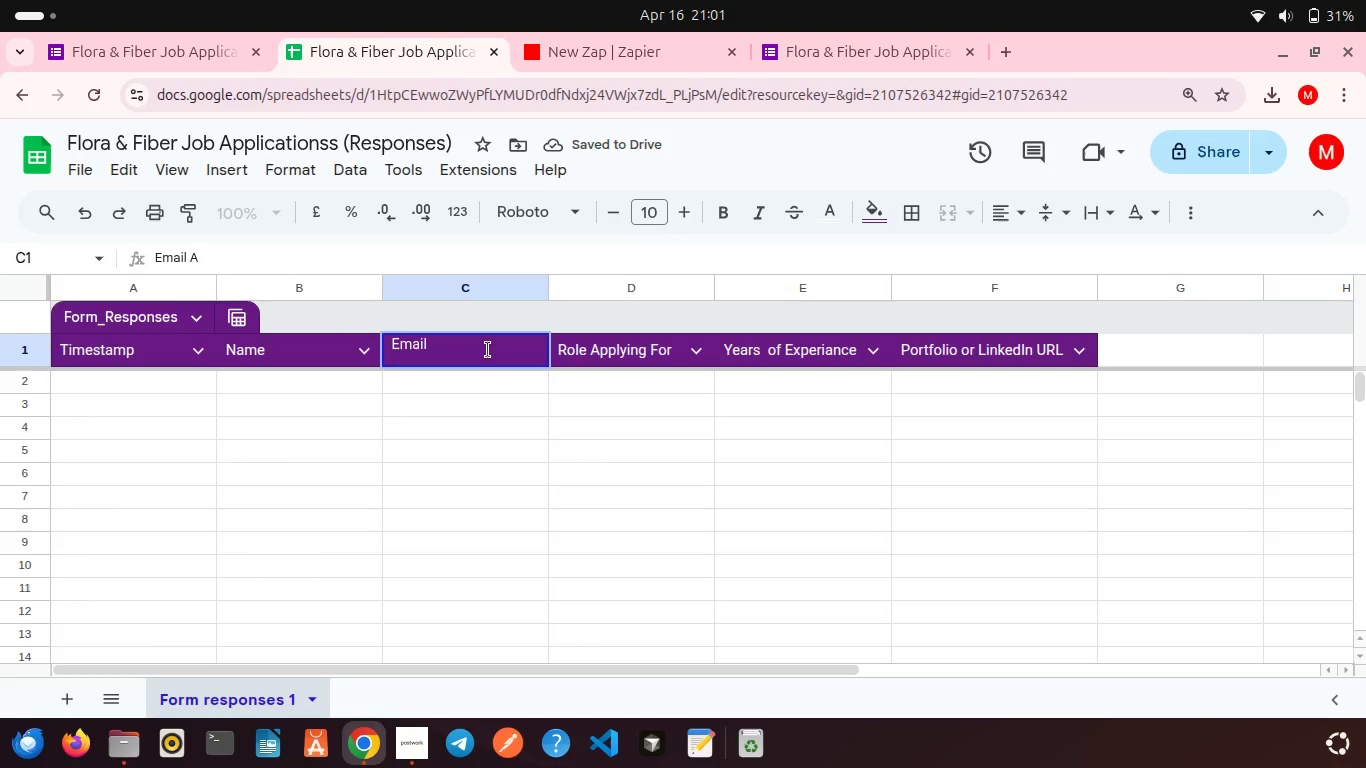 
key(Backspace)
 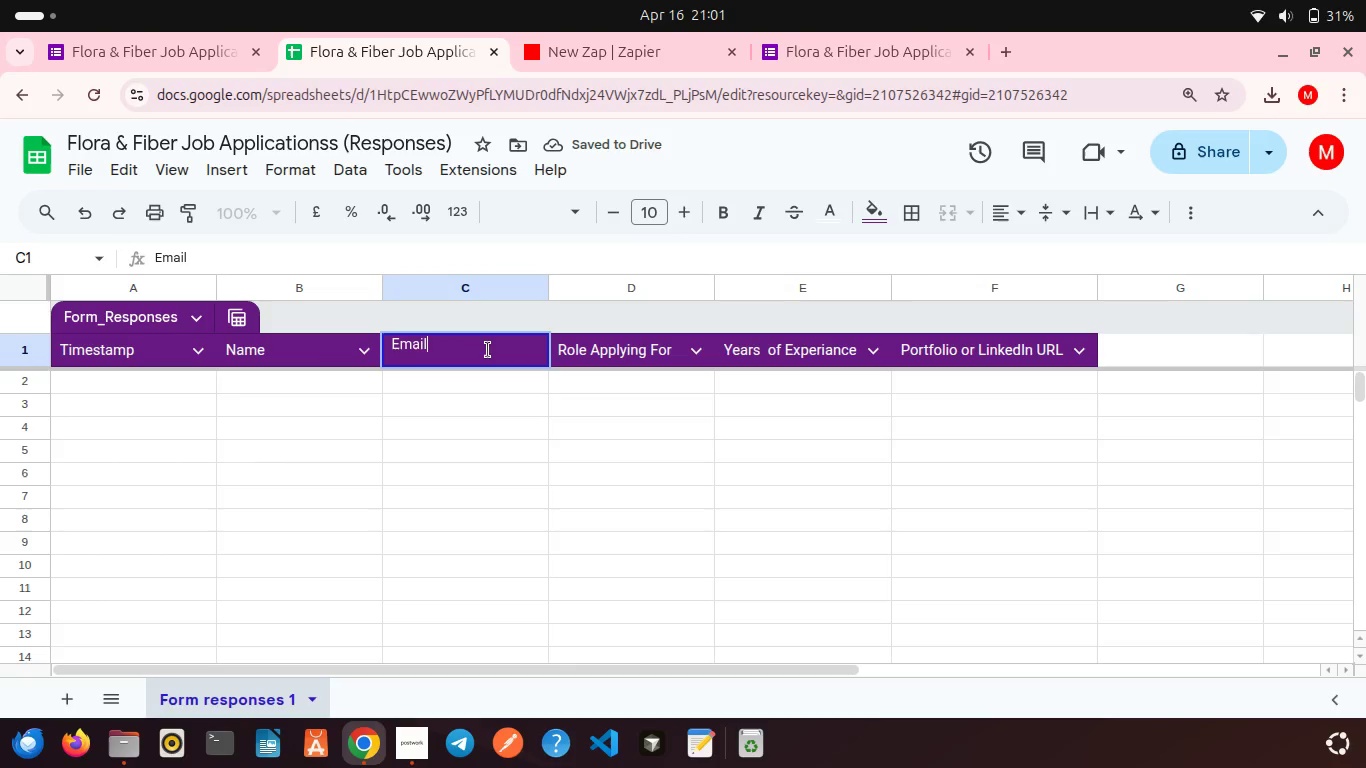 
key(Backspace)
 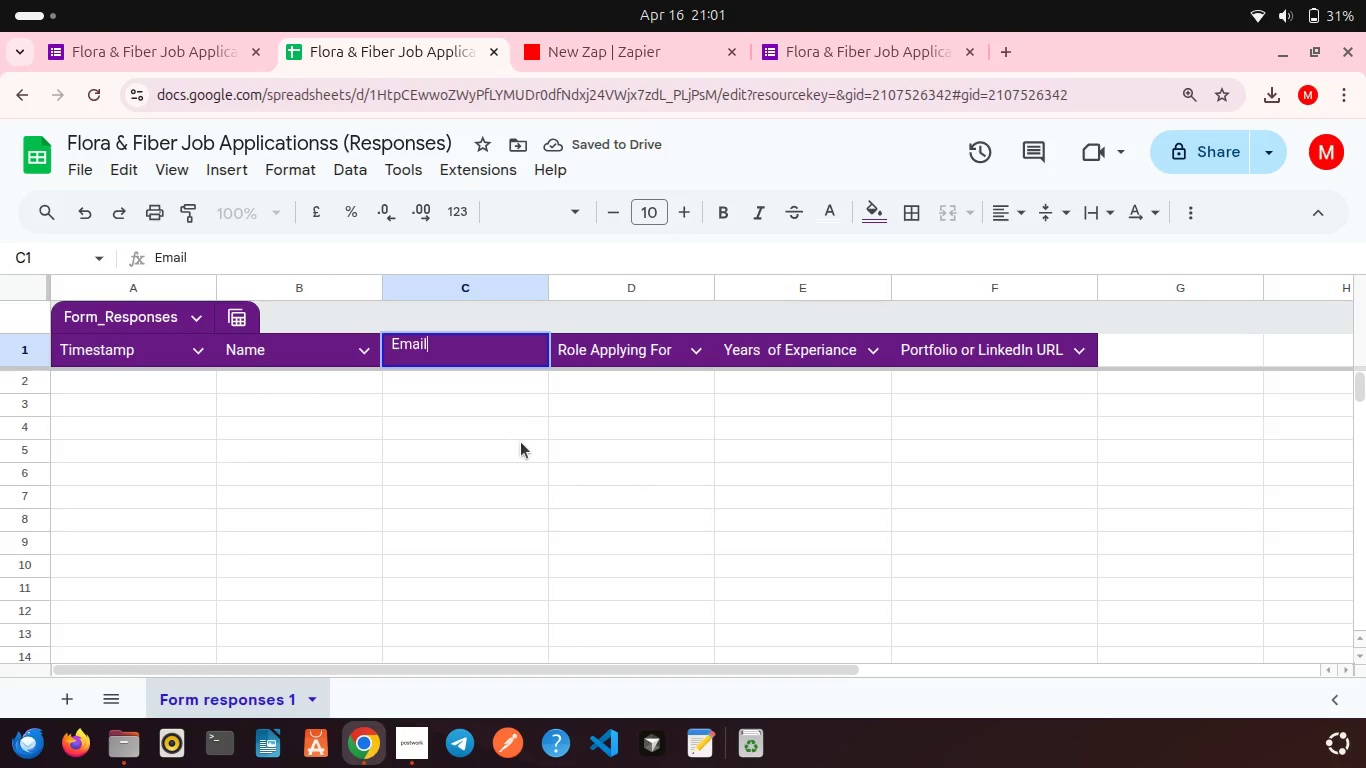 
left_click([521, 442])
 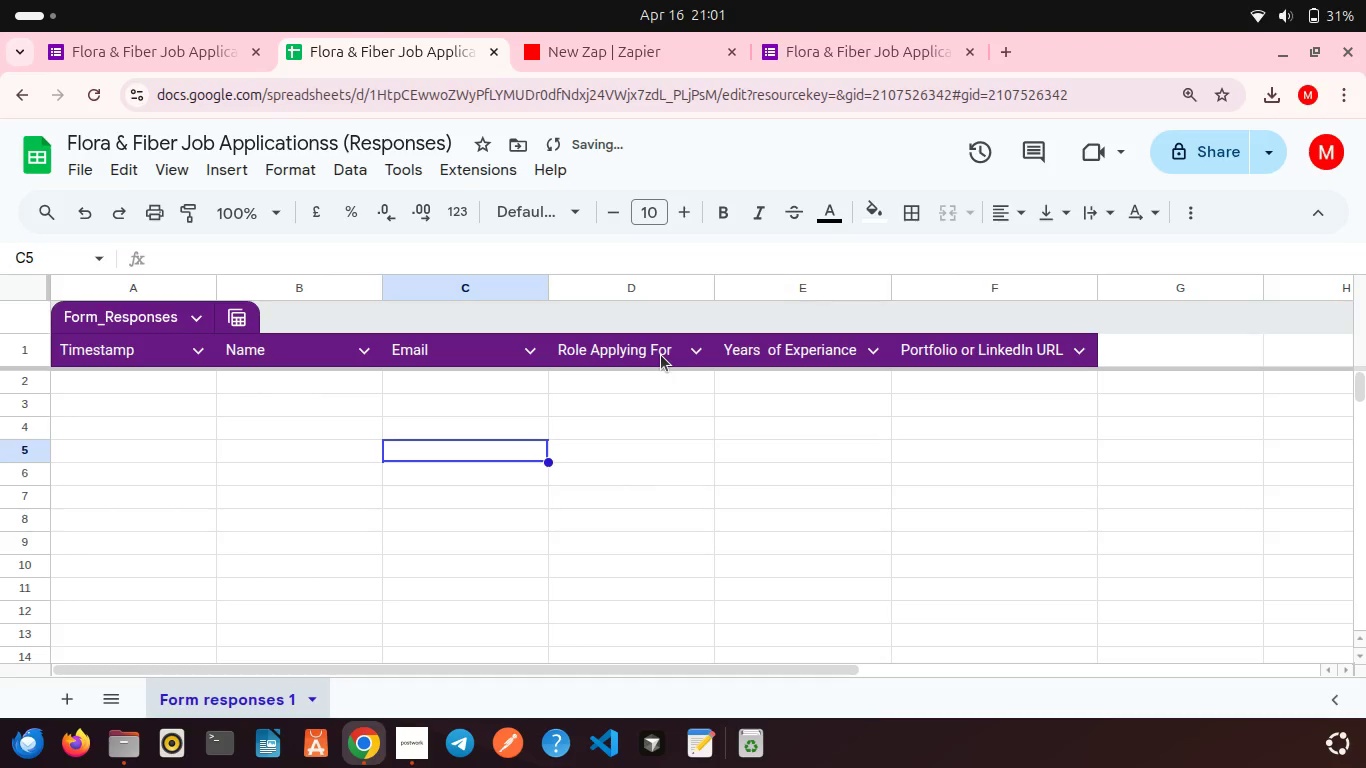 
left_click([661, 355])
 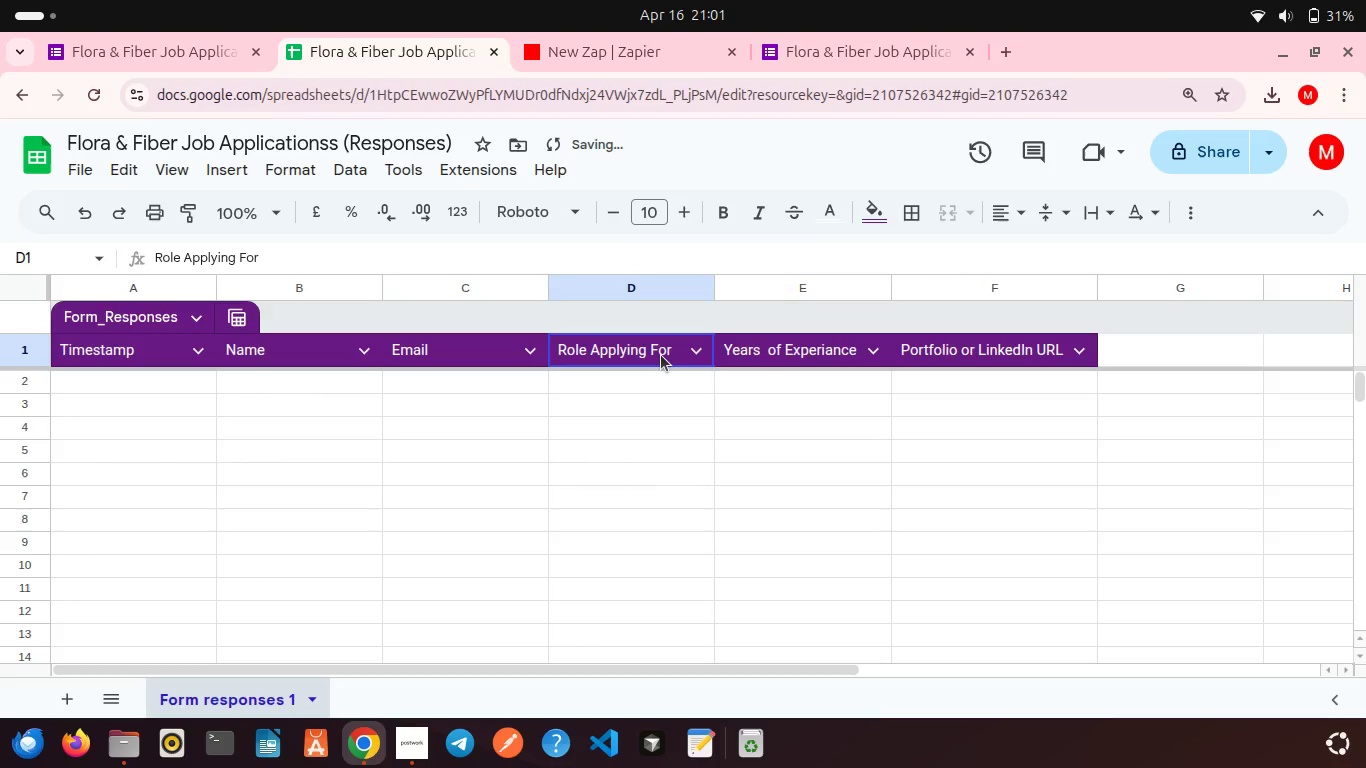 
left_click([661, 355])
 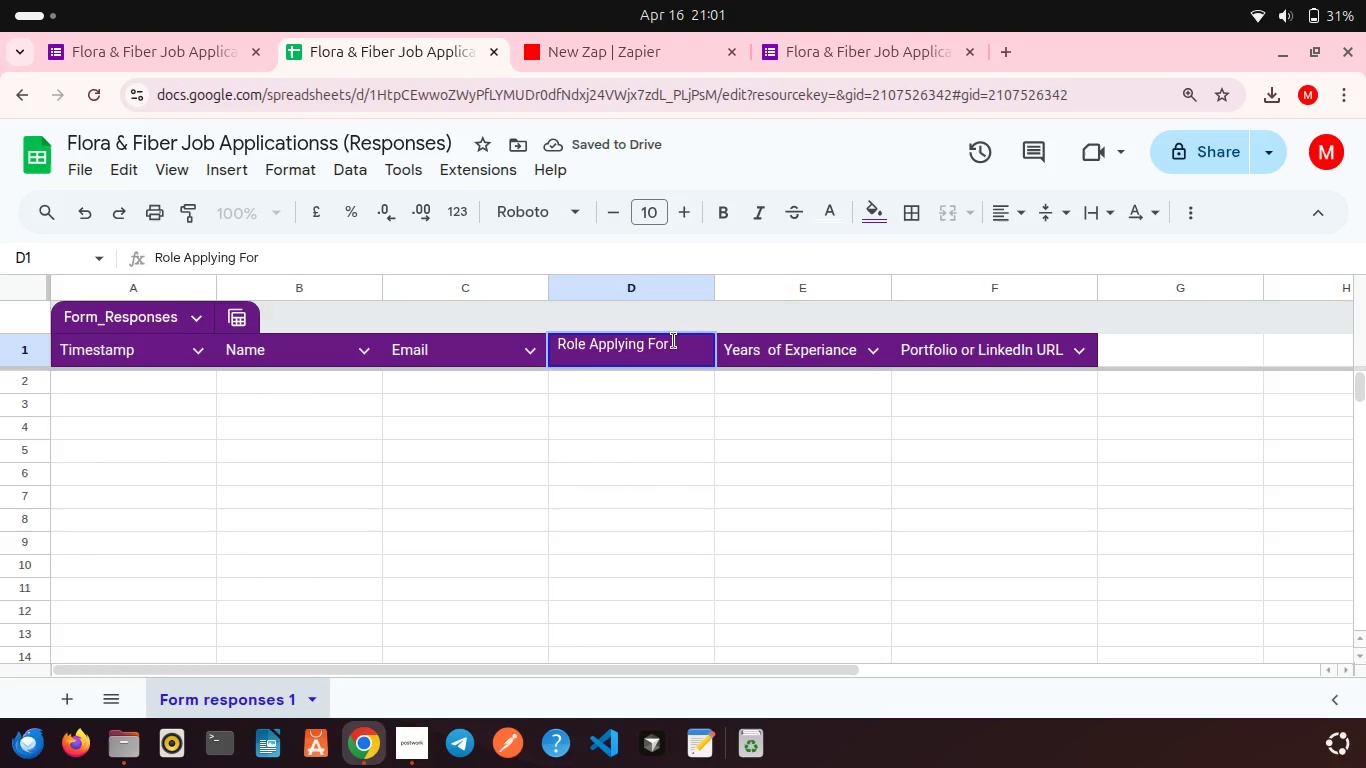 
key(Backspace)
 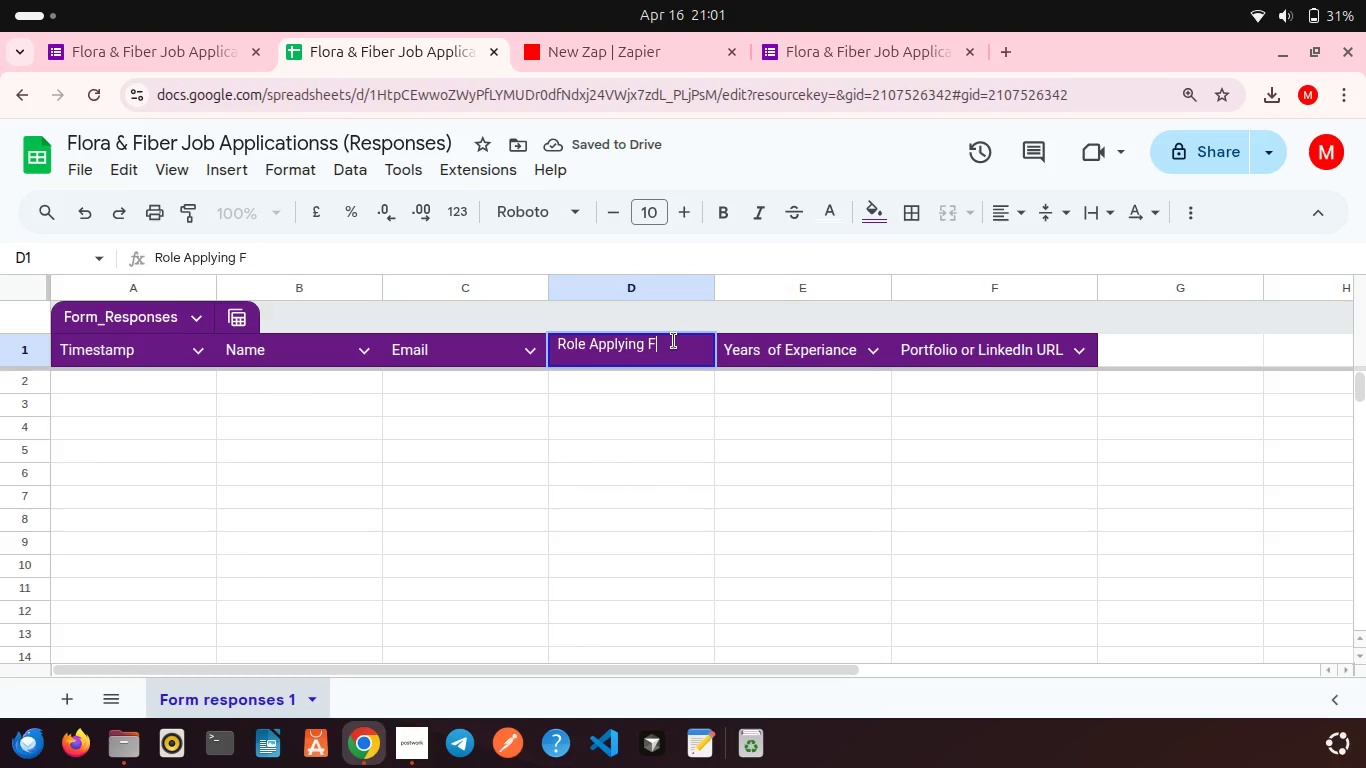 
key(Backspace)
 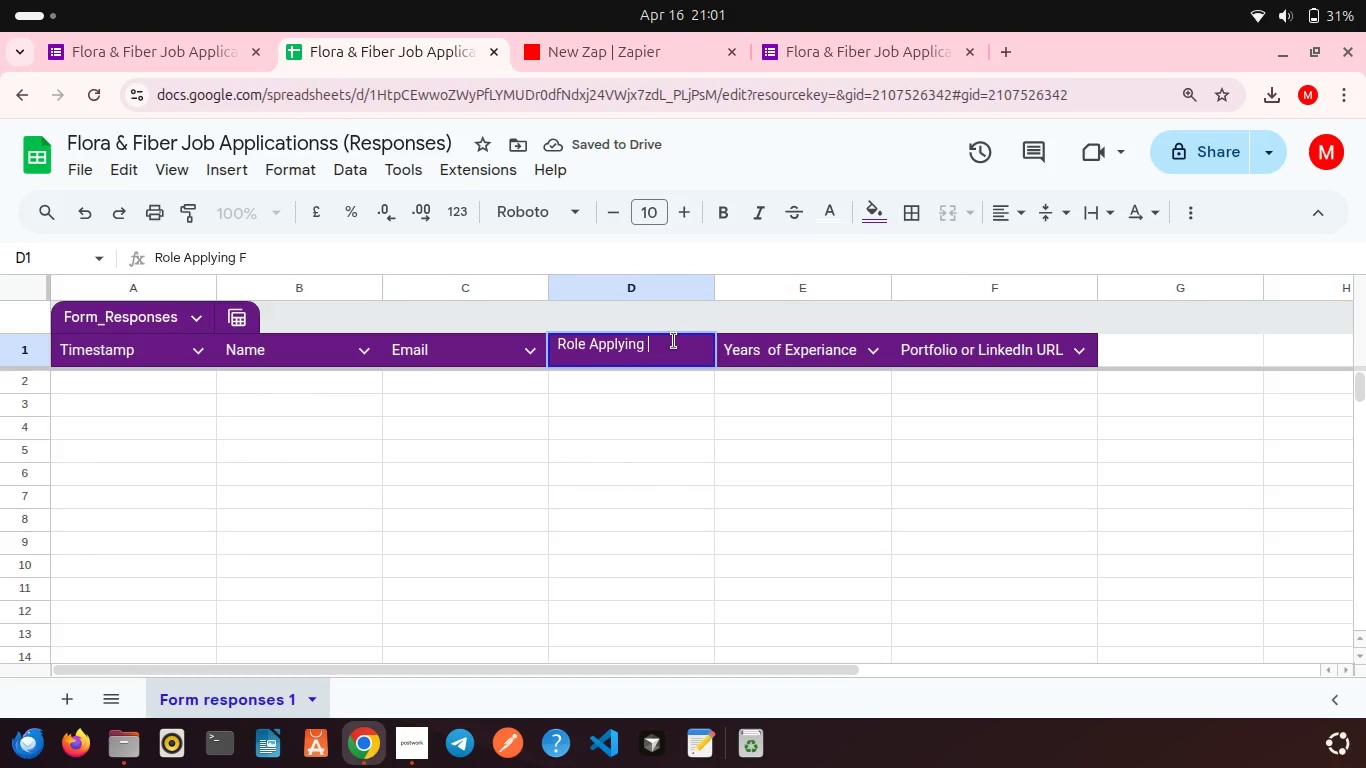 
key(Backspace)
 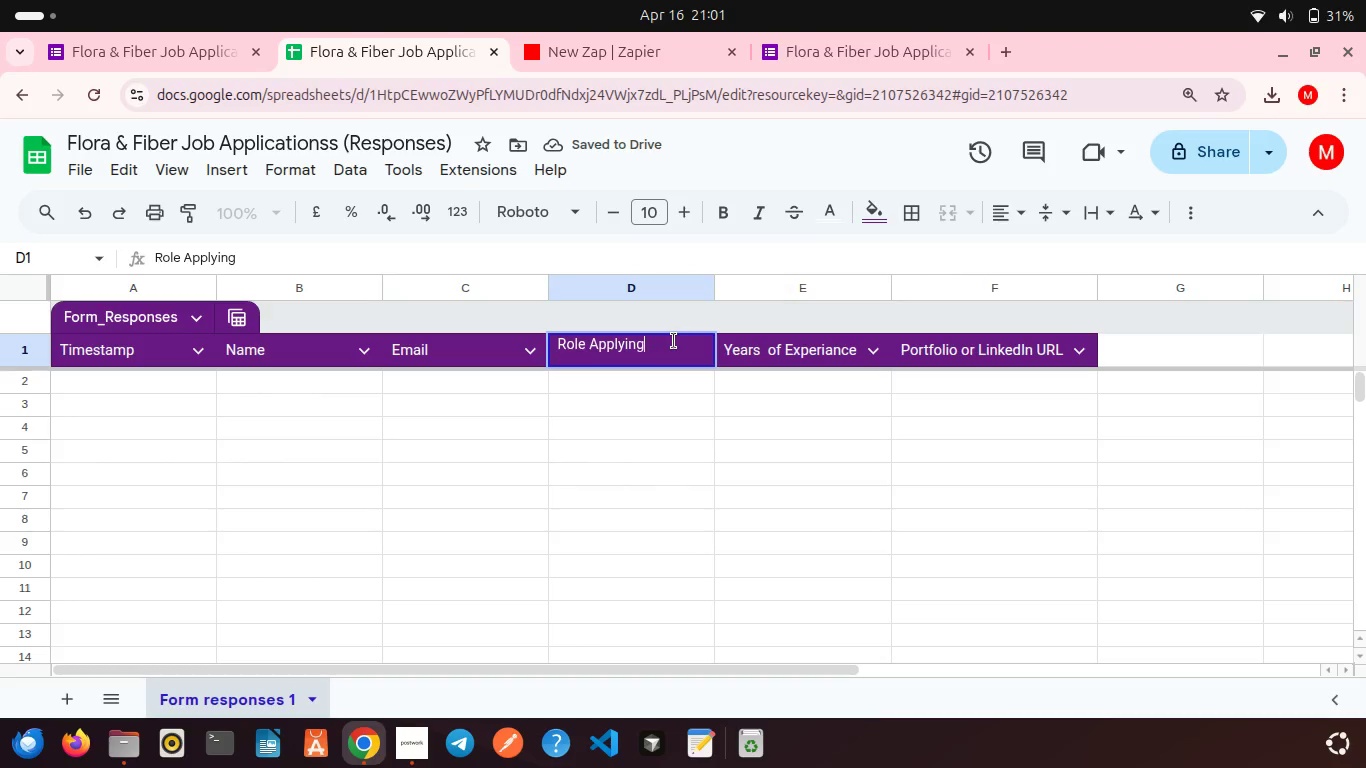 
key(Backspace)
 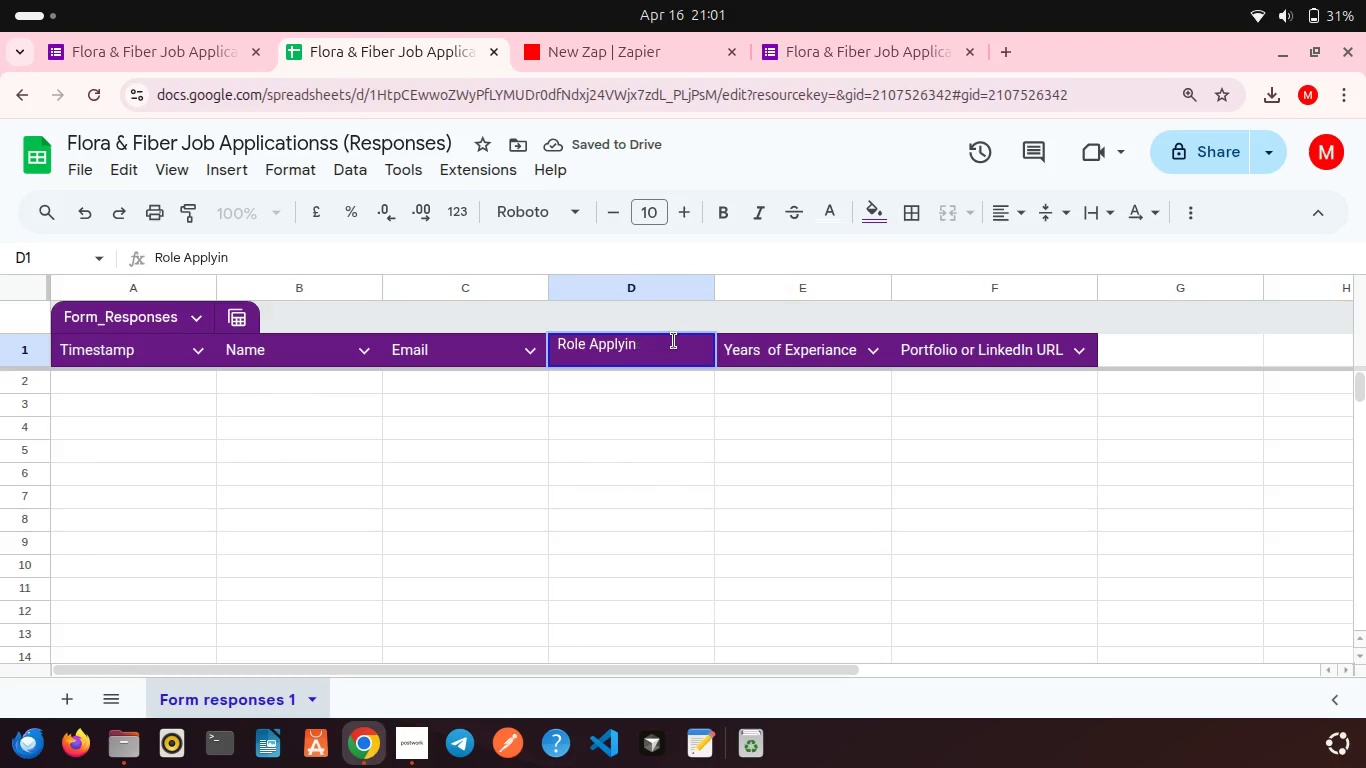 
key(Backspace)
 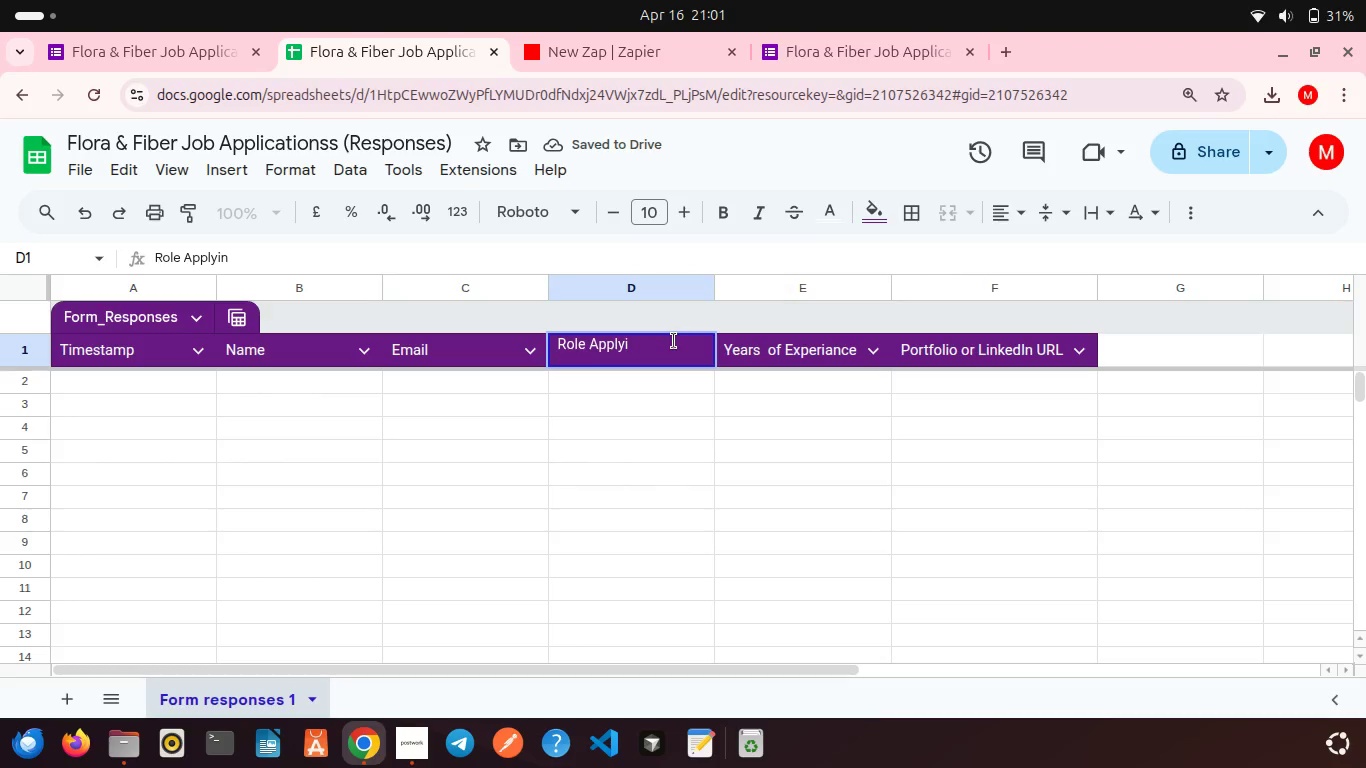 
key(Backspace)
 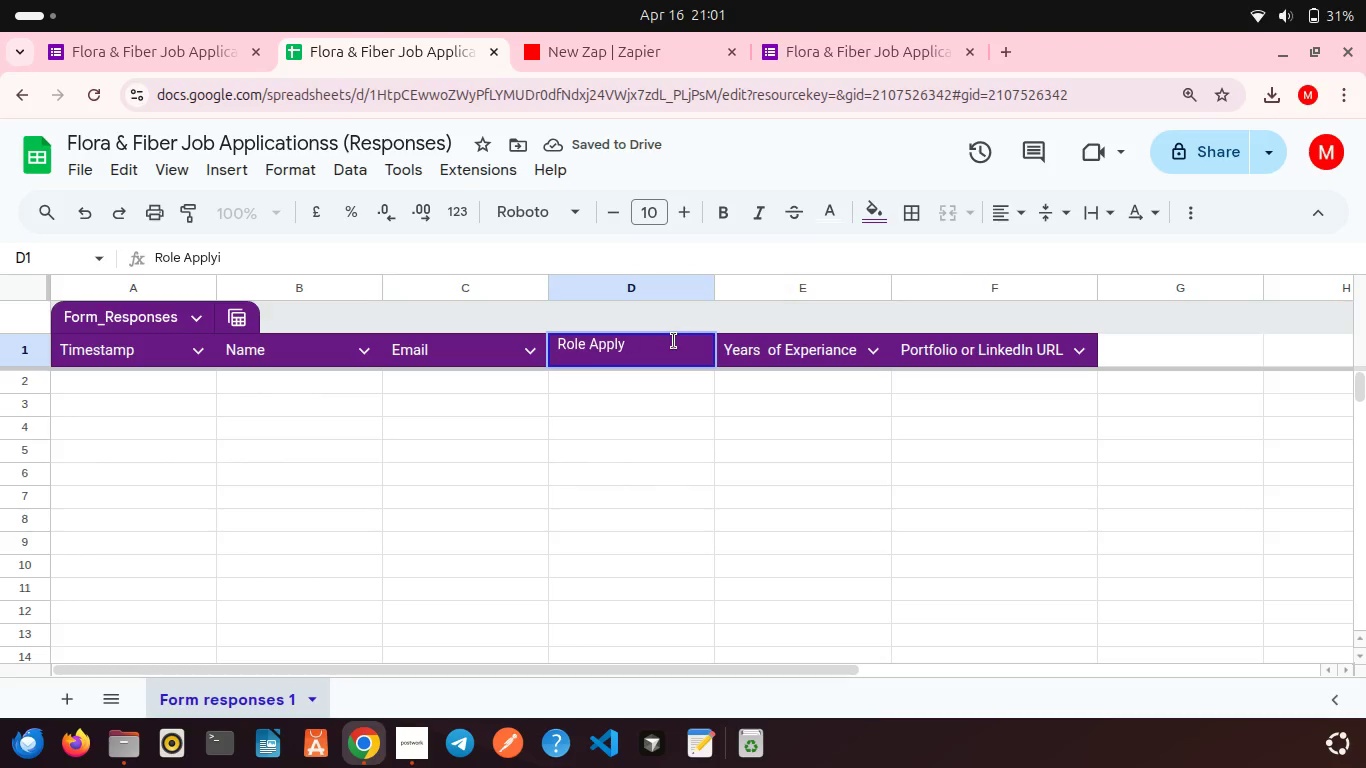 
key(Backspace)
 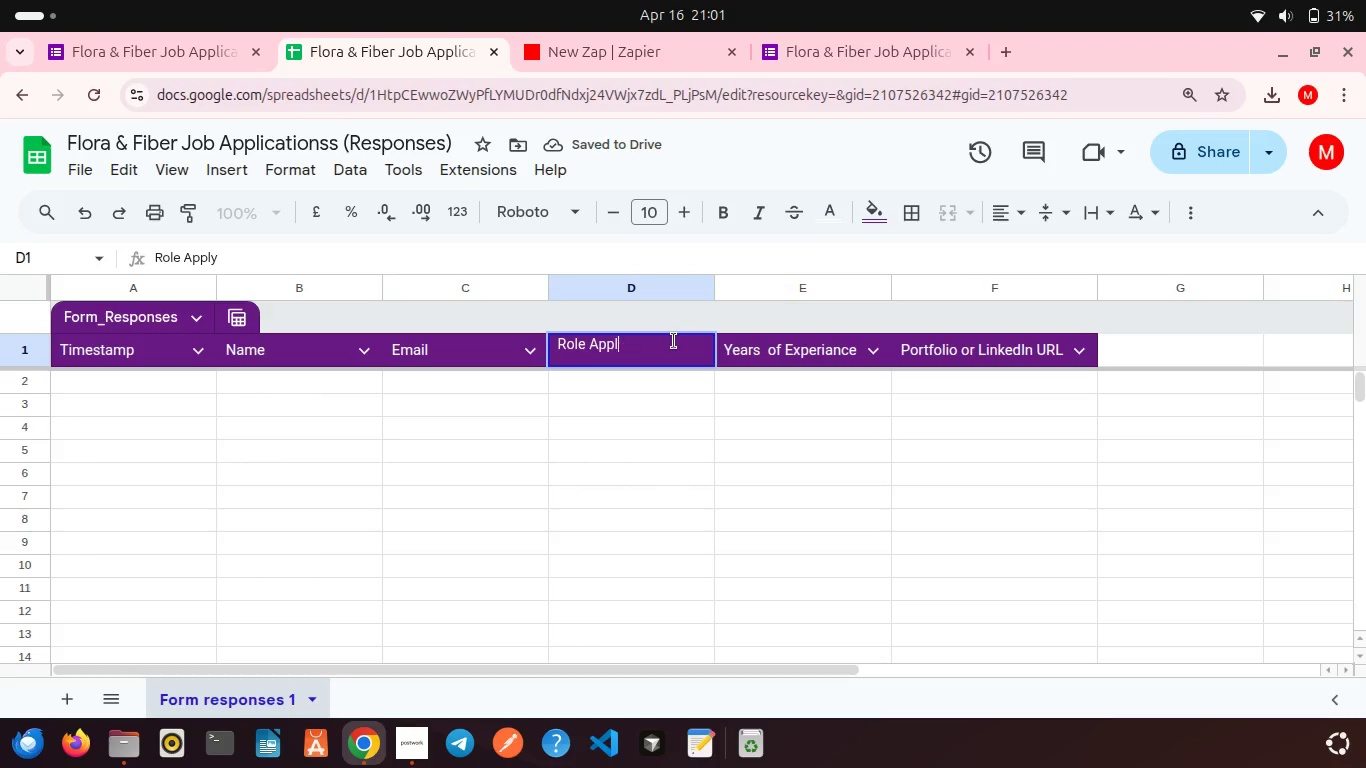 
key(Backspace)
 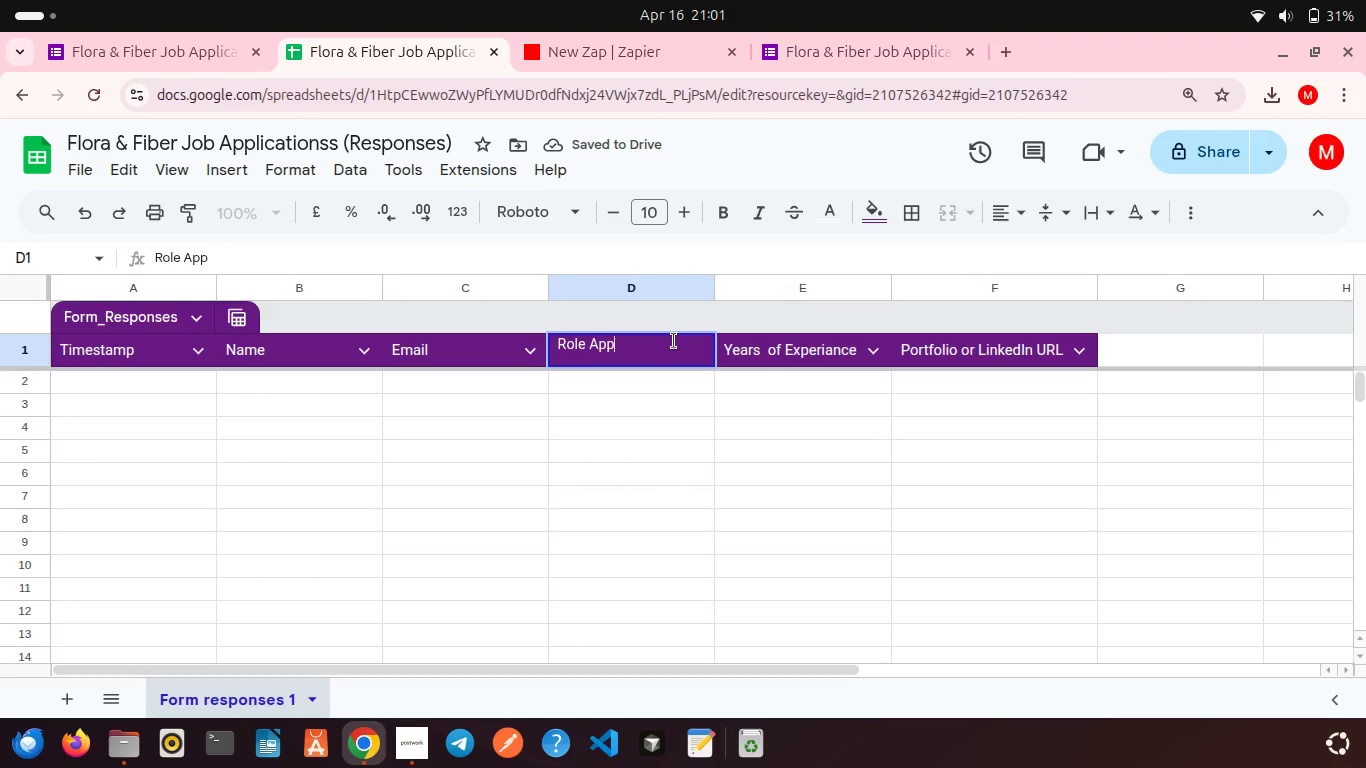 
key(Backspace)
 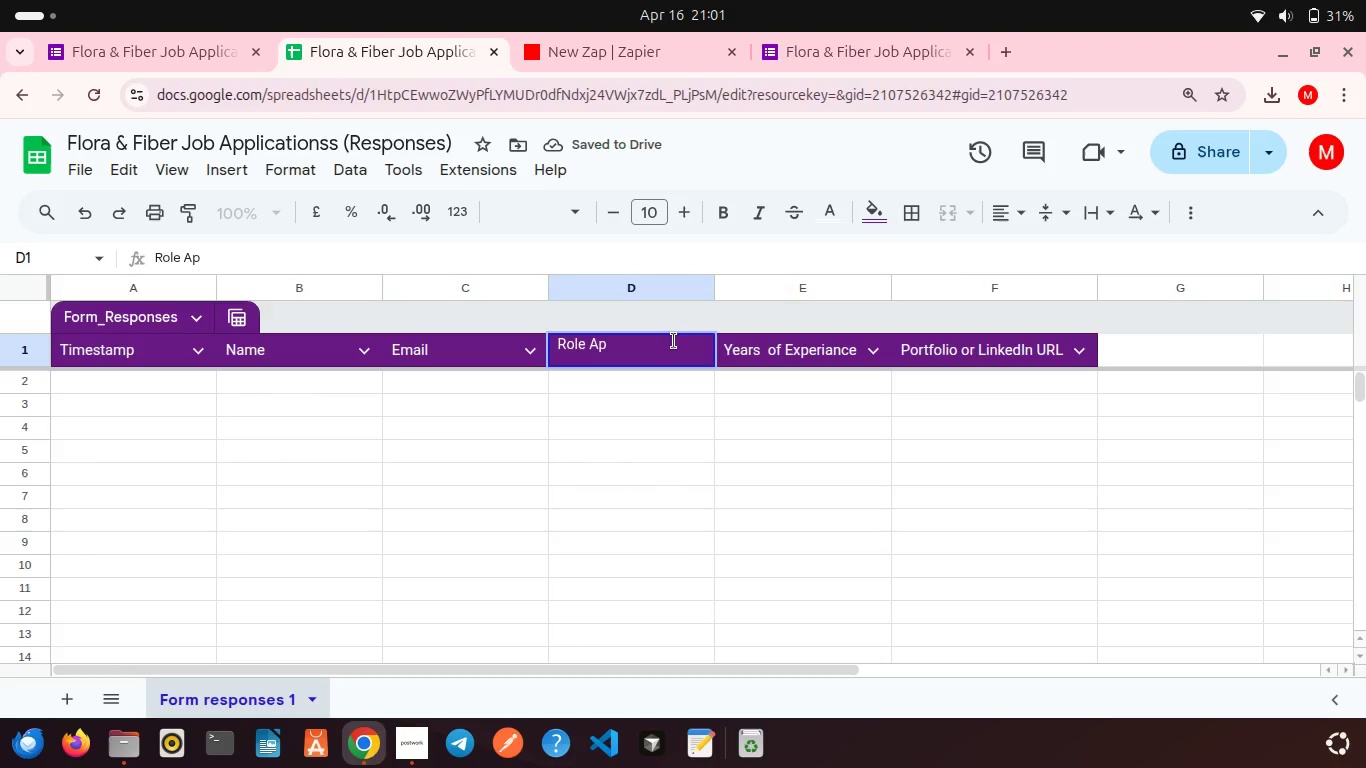 
key(Backspace)
 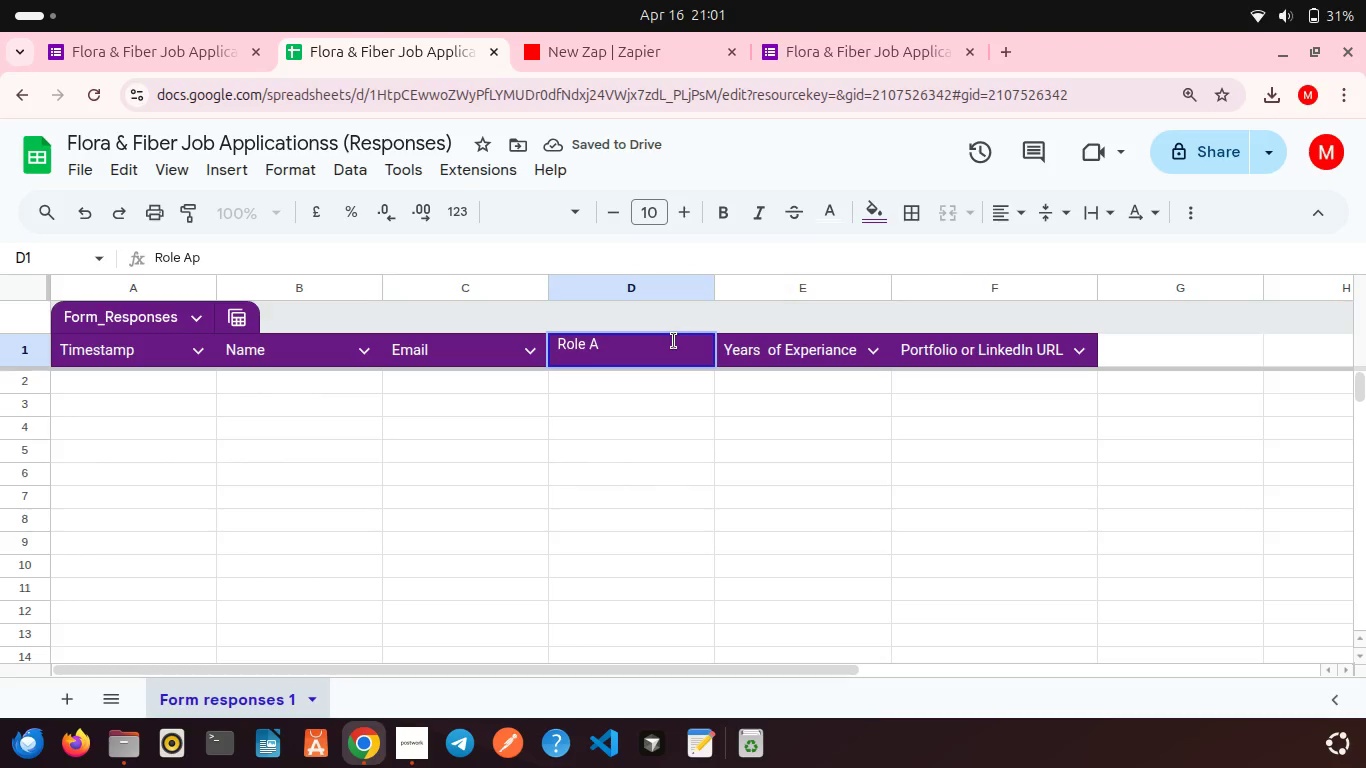 
key(Backspace)
 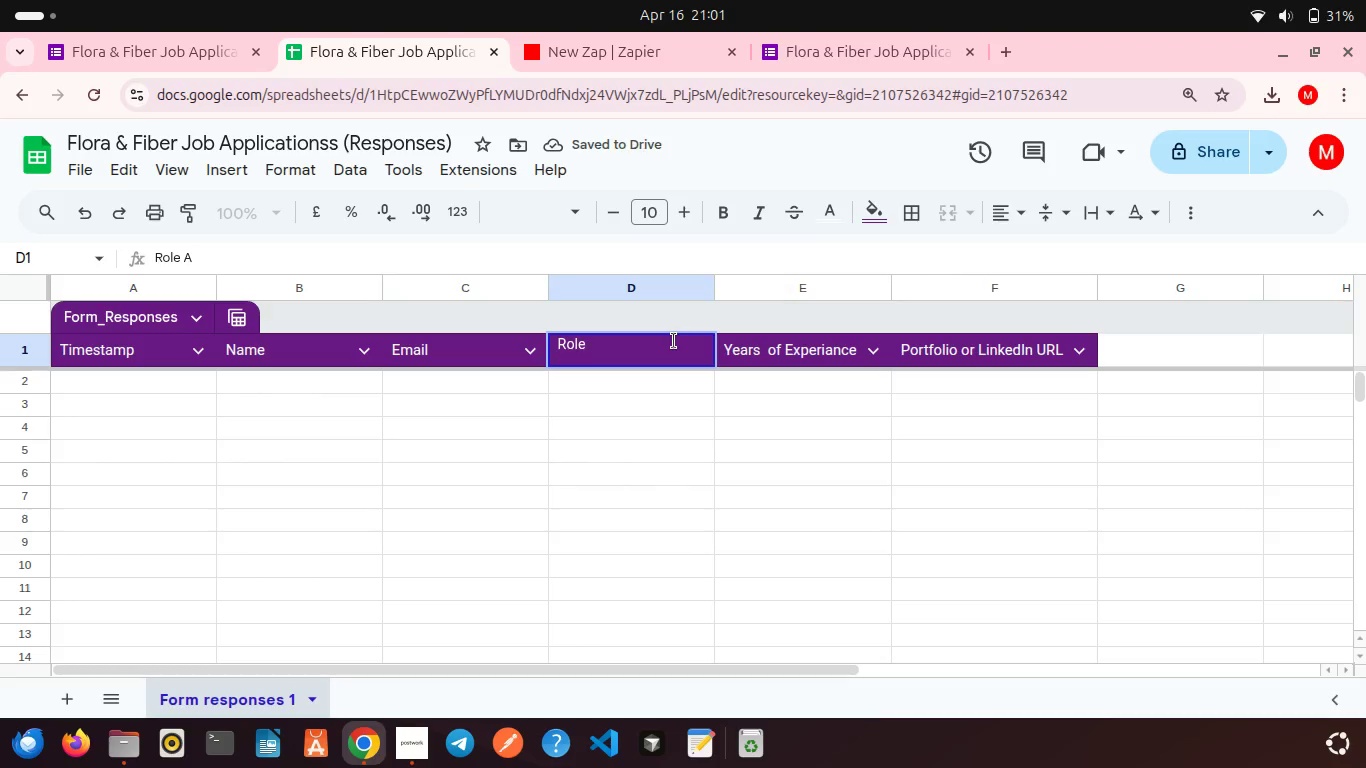 
key(Backspace)
 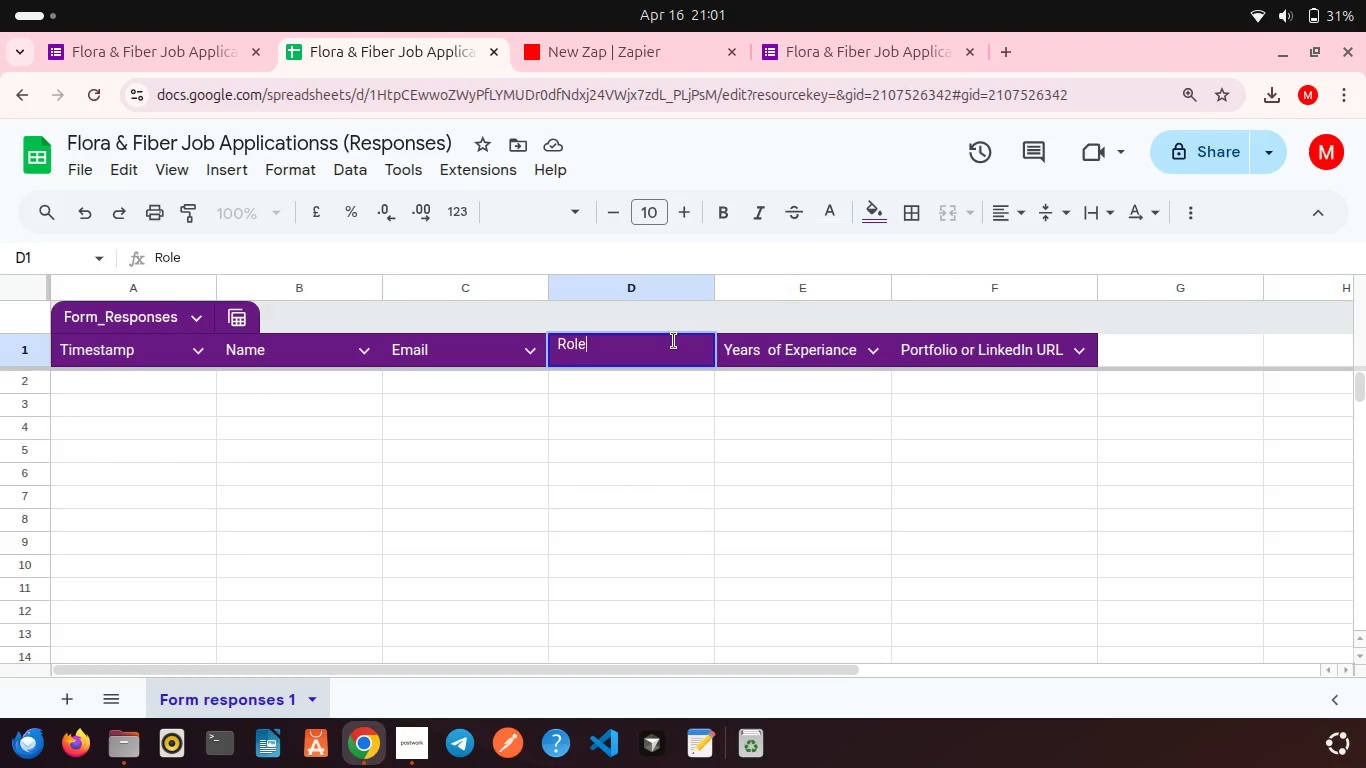 
key(Backspace)
 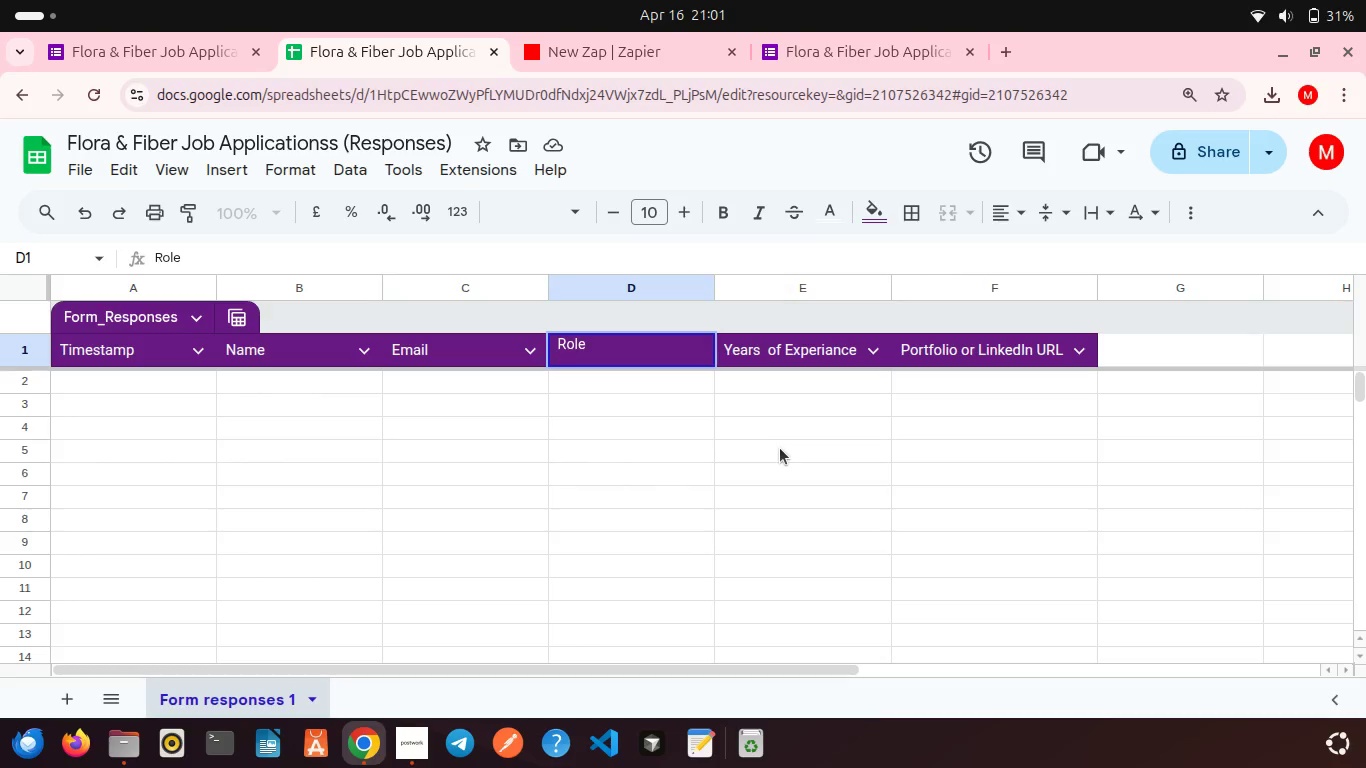 
left_click([780, 448])
 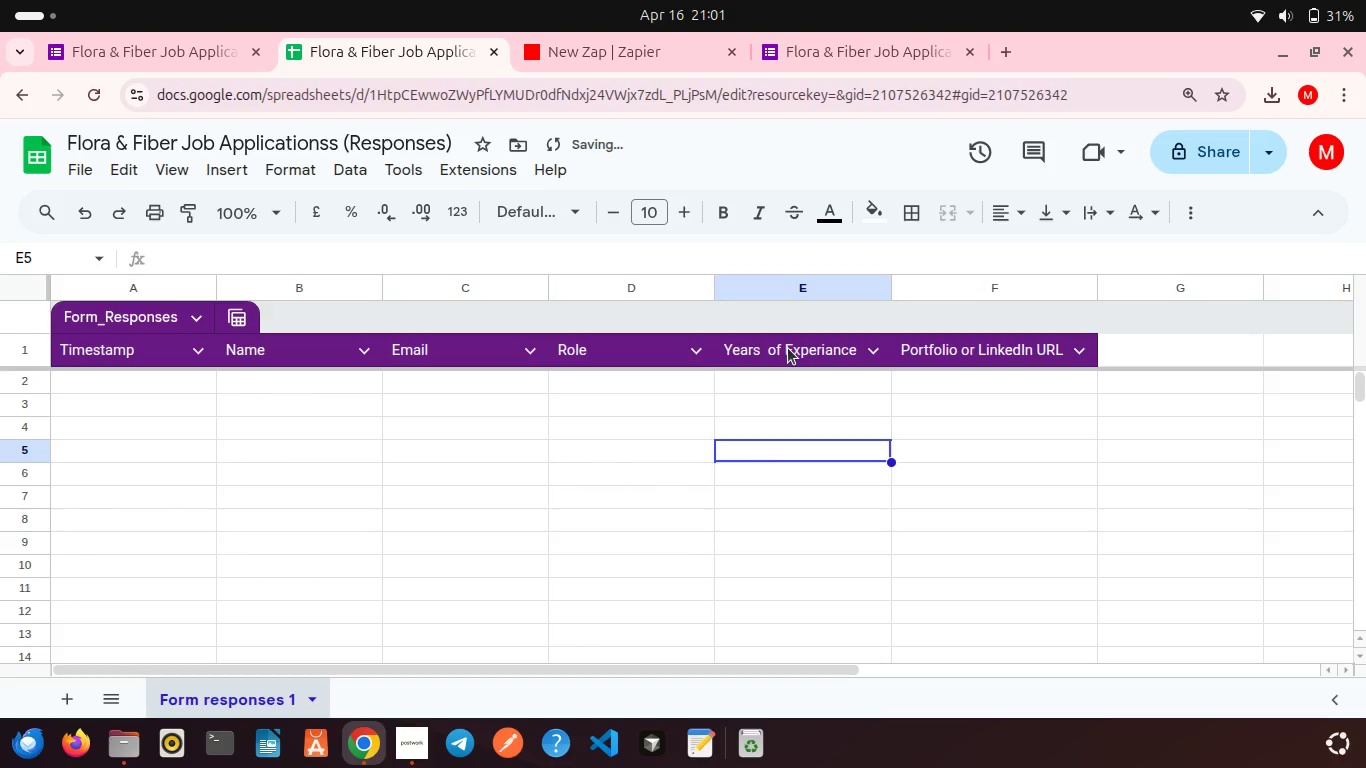 
double_click([788, 348])
 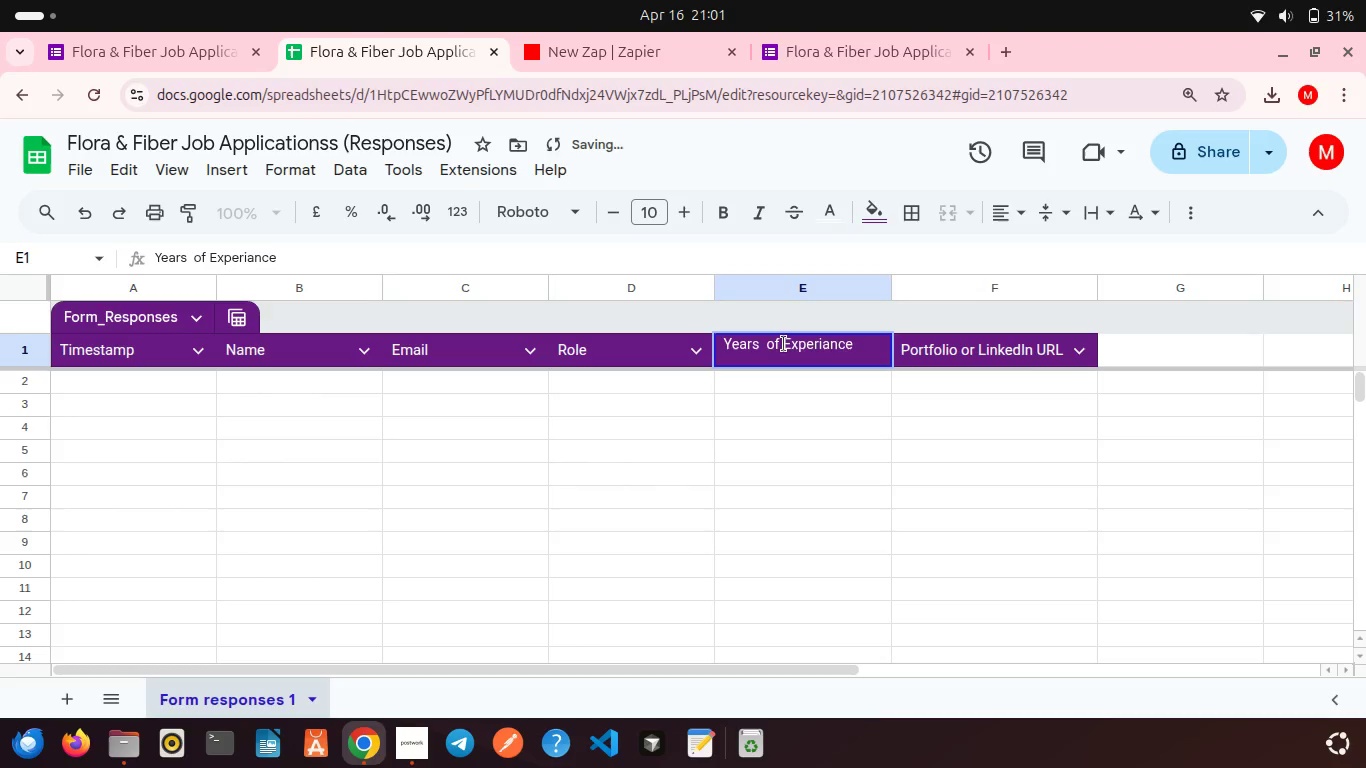 
left_click([784, 344])
 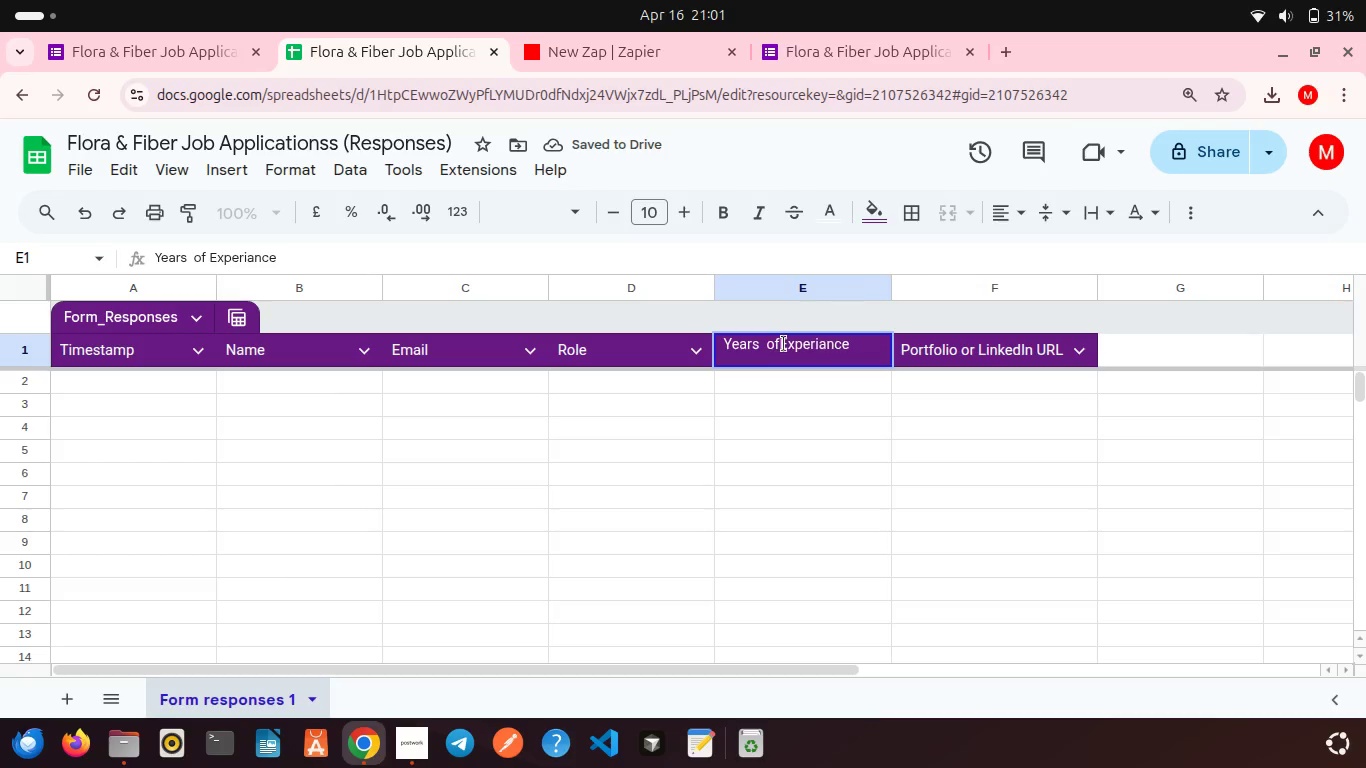 
hold_key(key=Backspace, duration=1.1)
 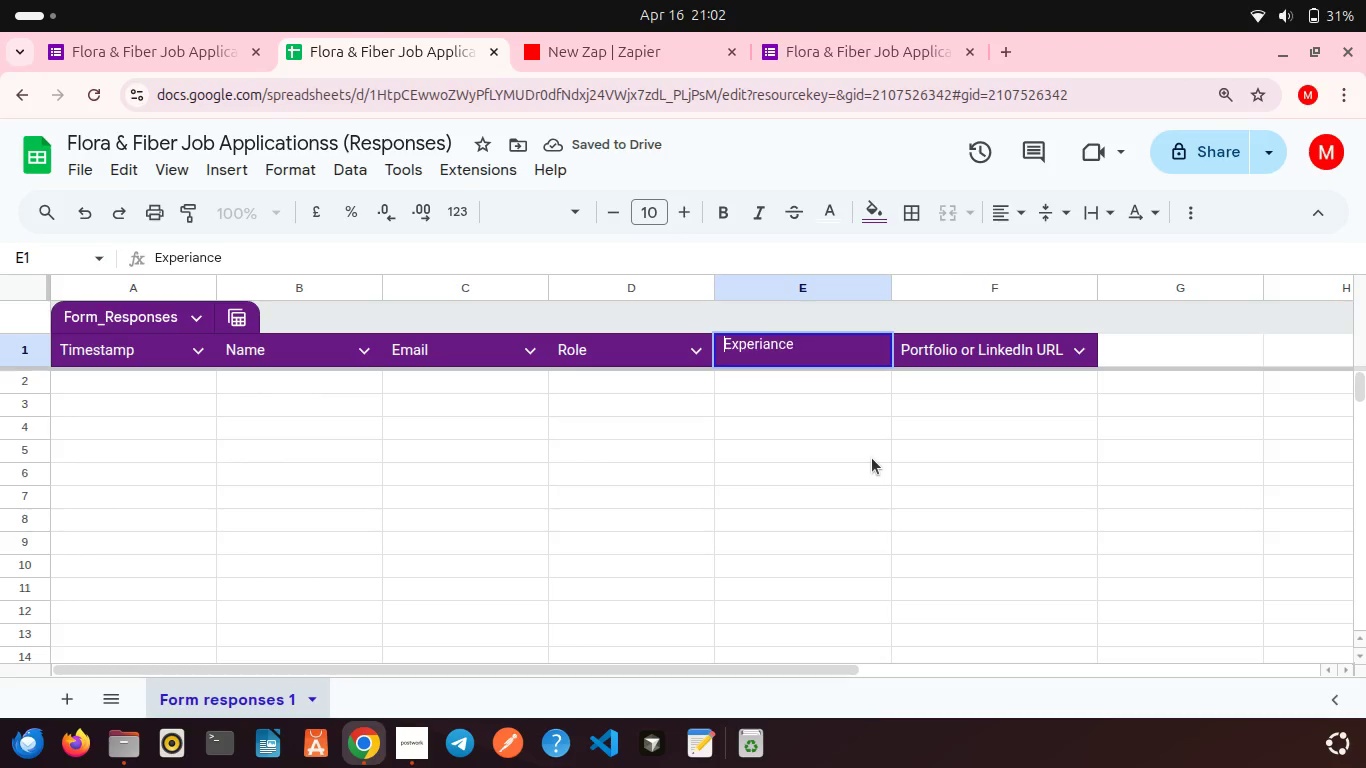 
left_click([872, 458])
 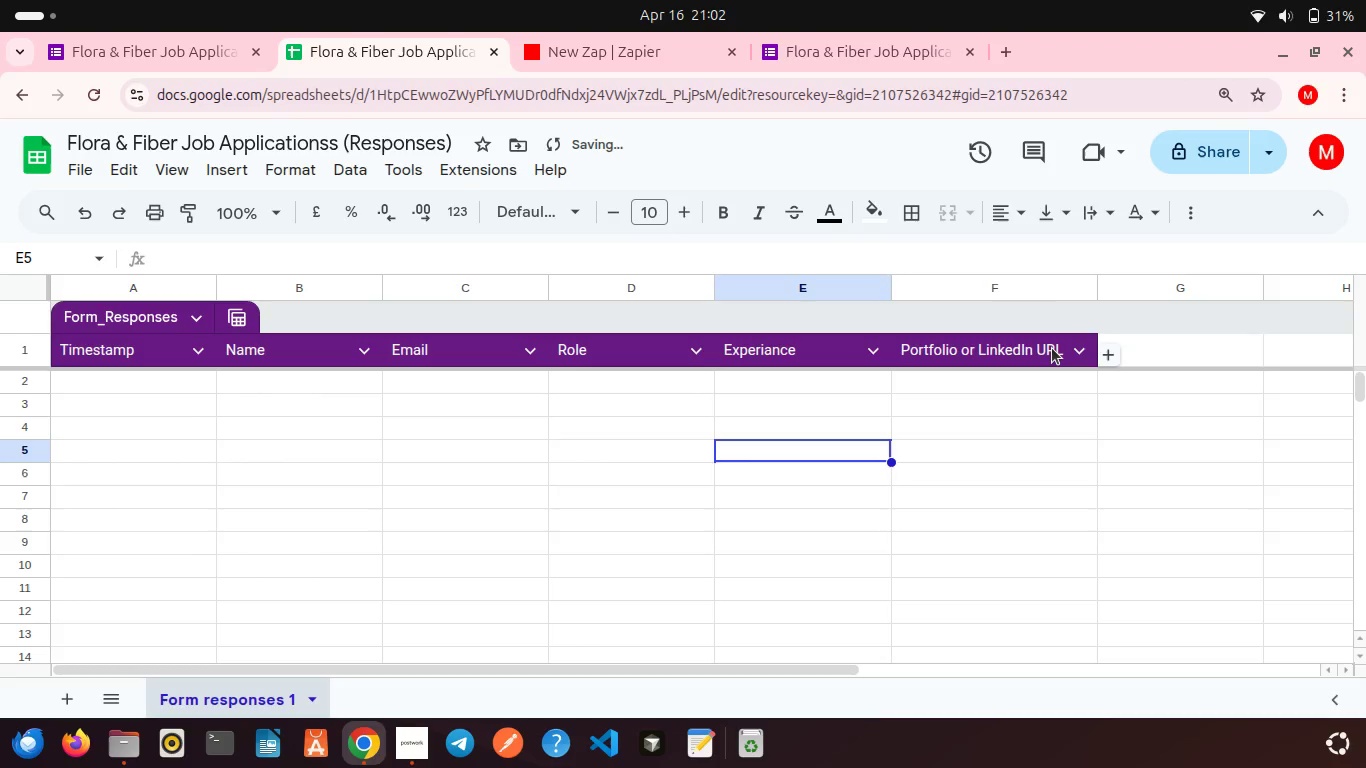 
left_click([1052, 348])
 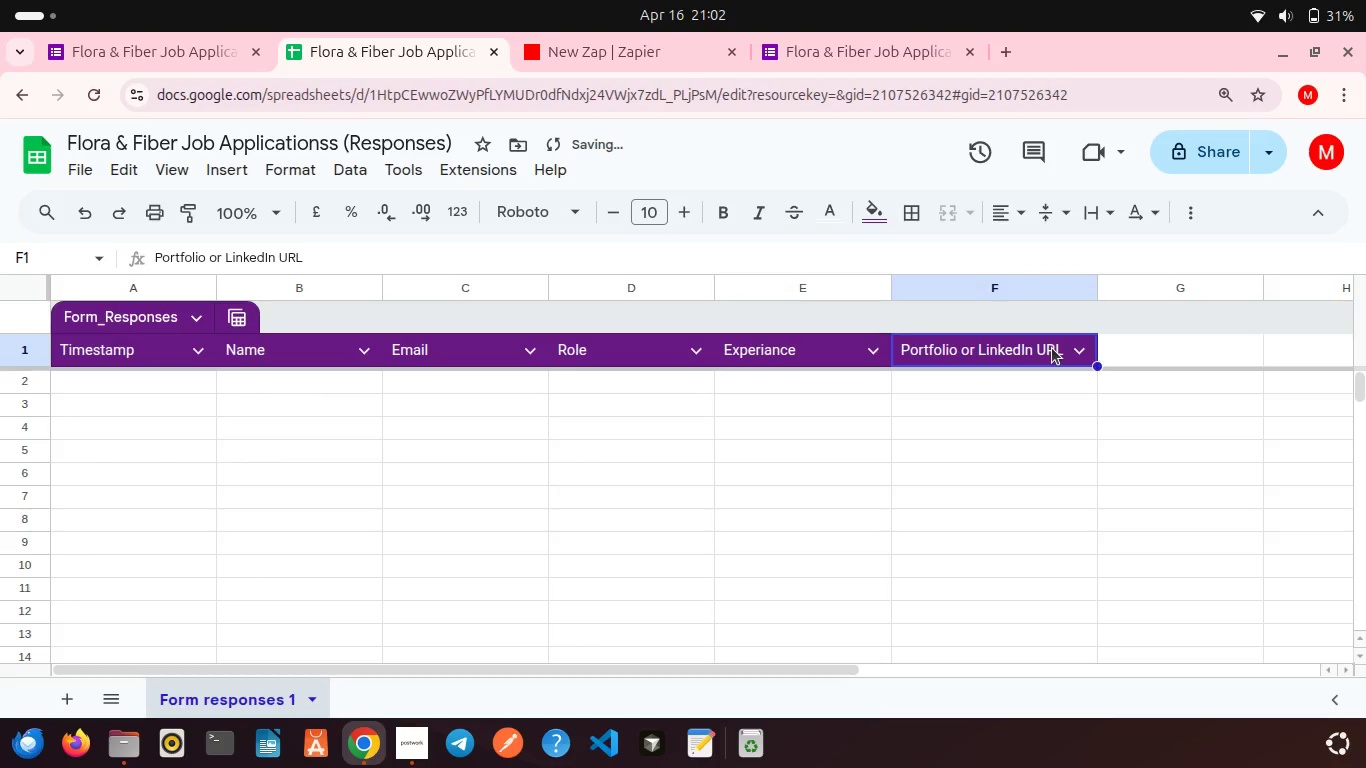 
left_click([1052, 348])
 